 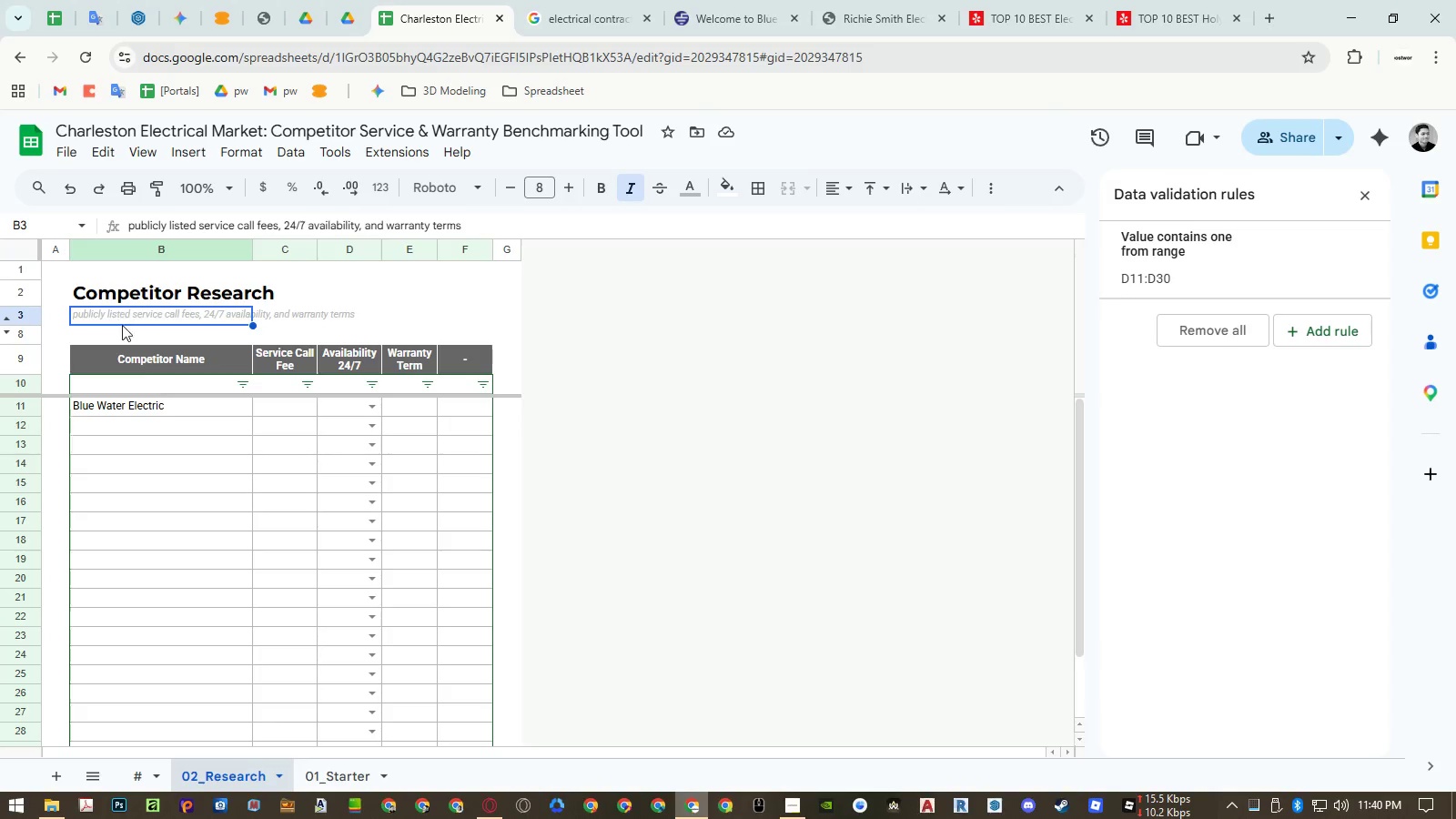 
key(Control+ControlLeft)
 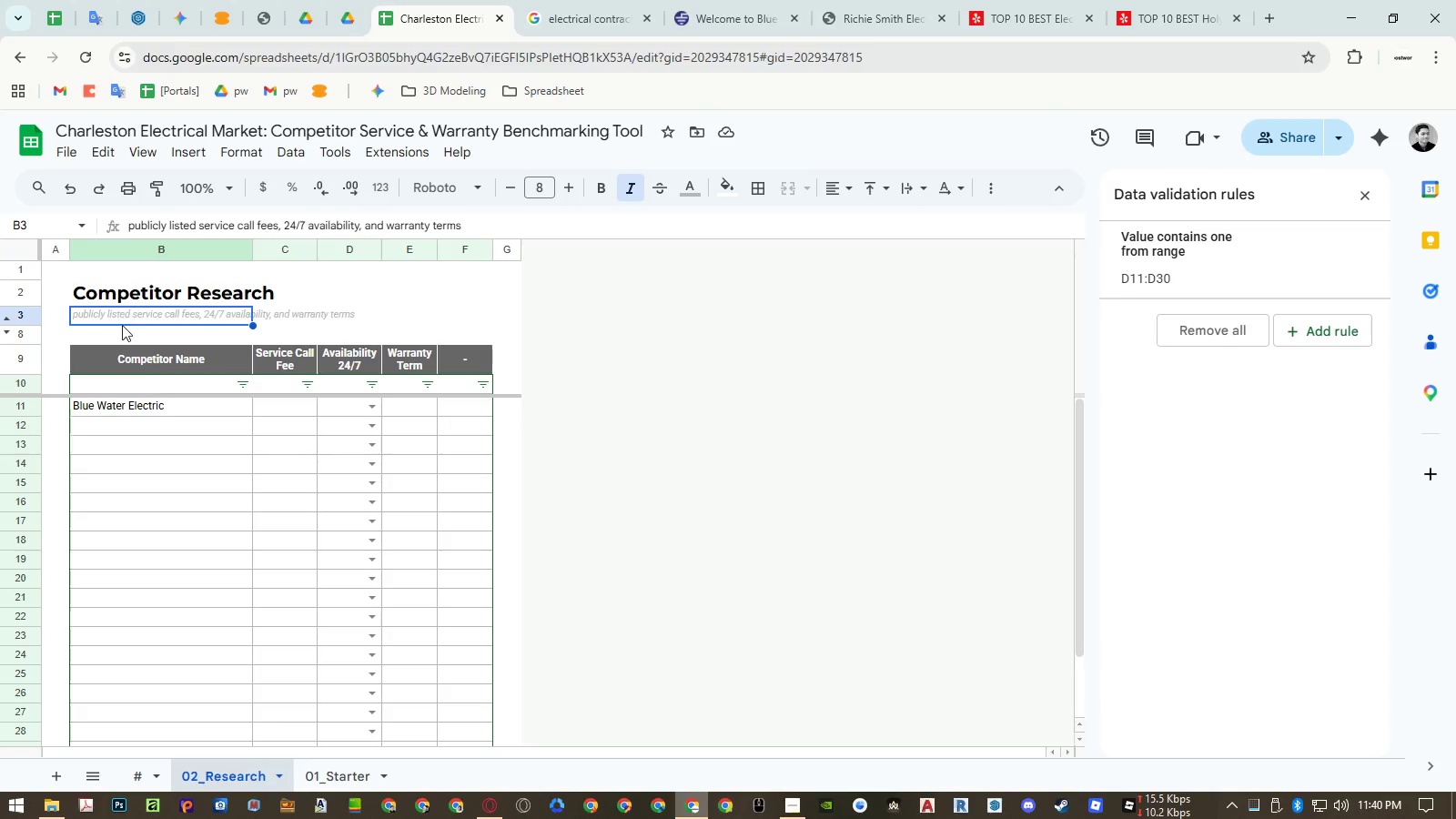 
key(Control+Shift+ShiftLeft)
 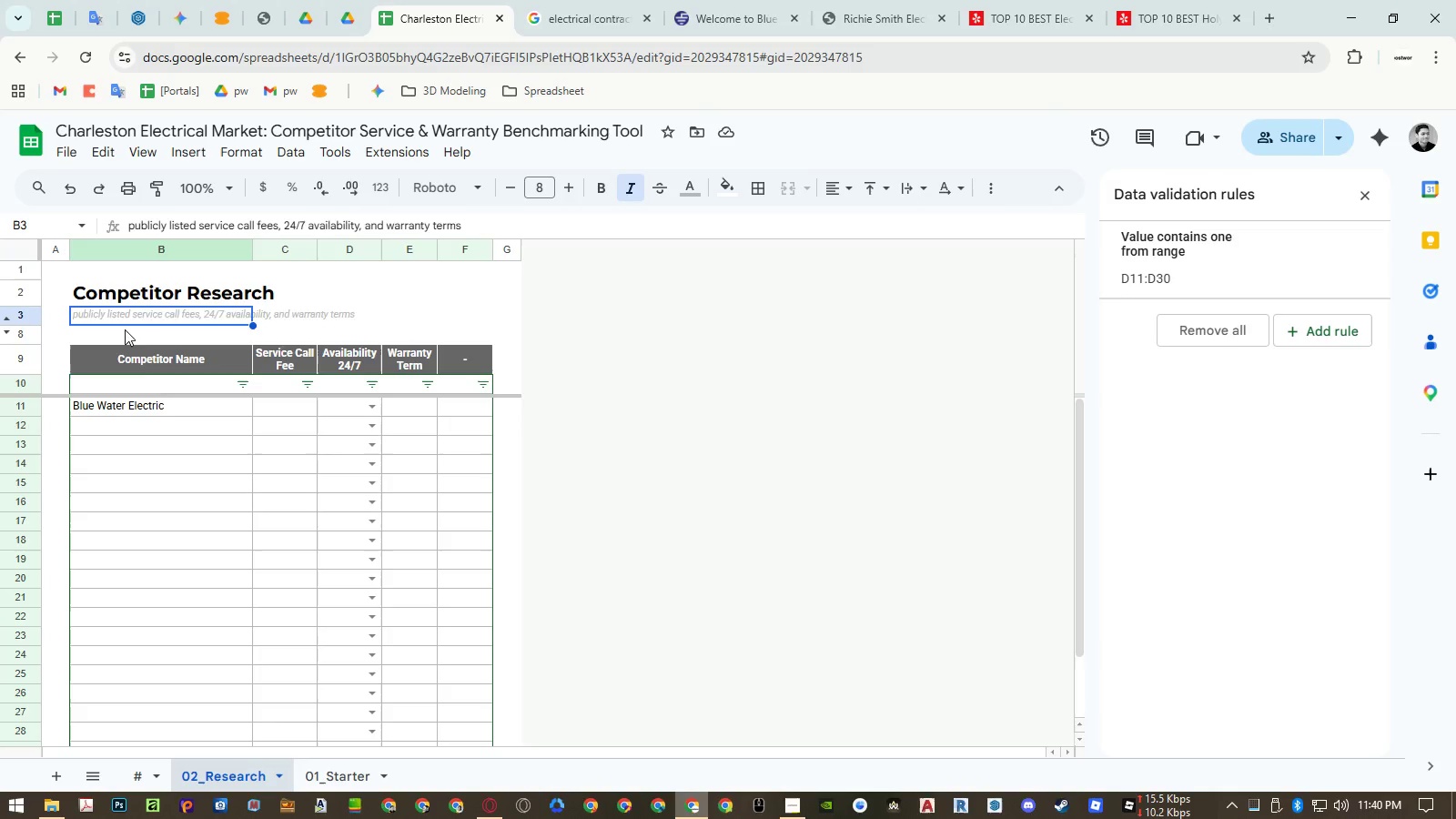 
key(Control+Shift+V)
 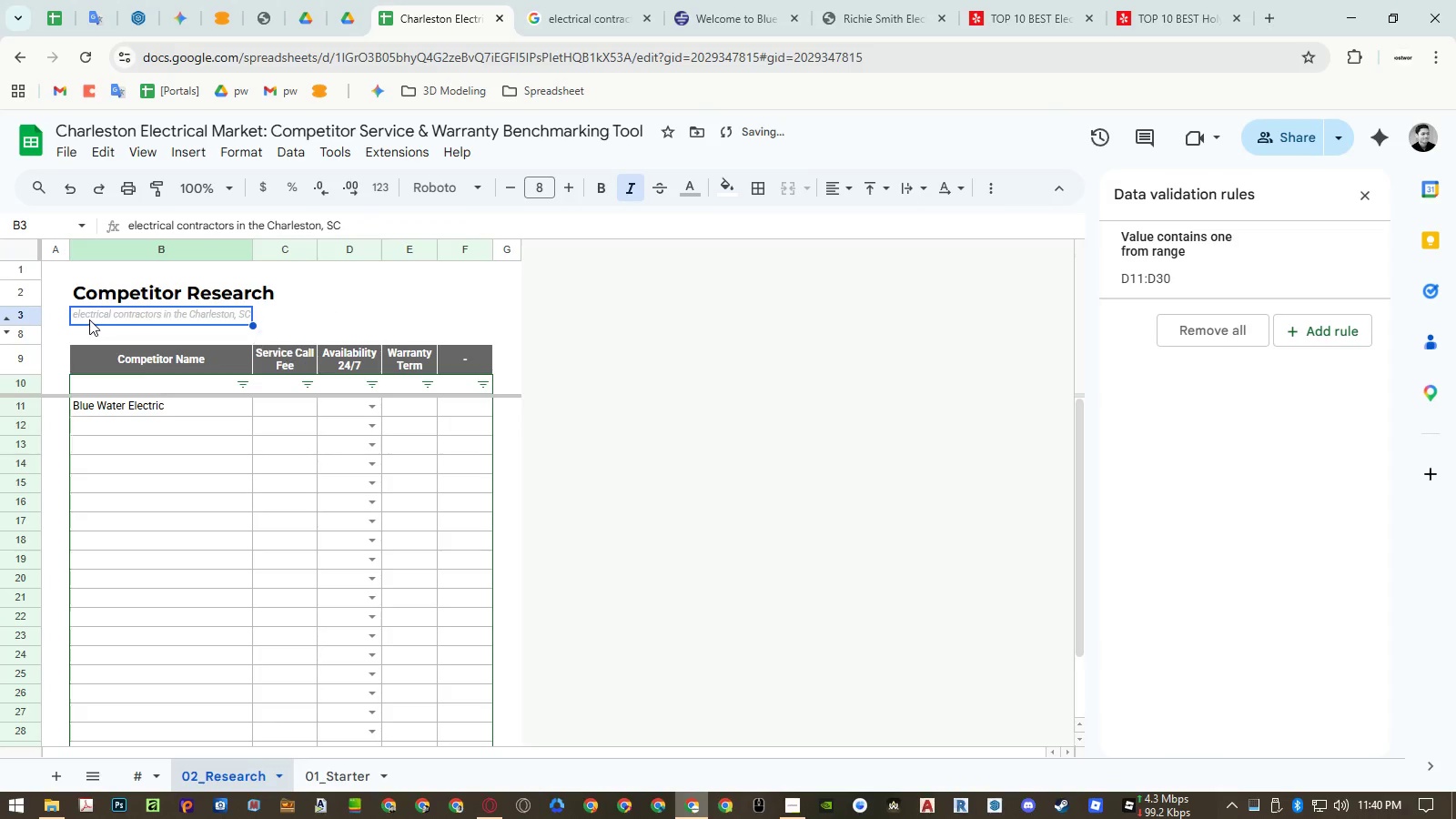 
double_click([89, 319])
 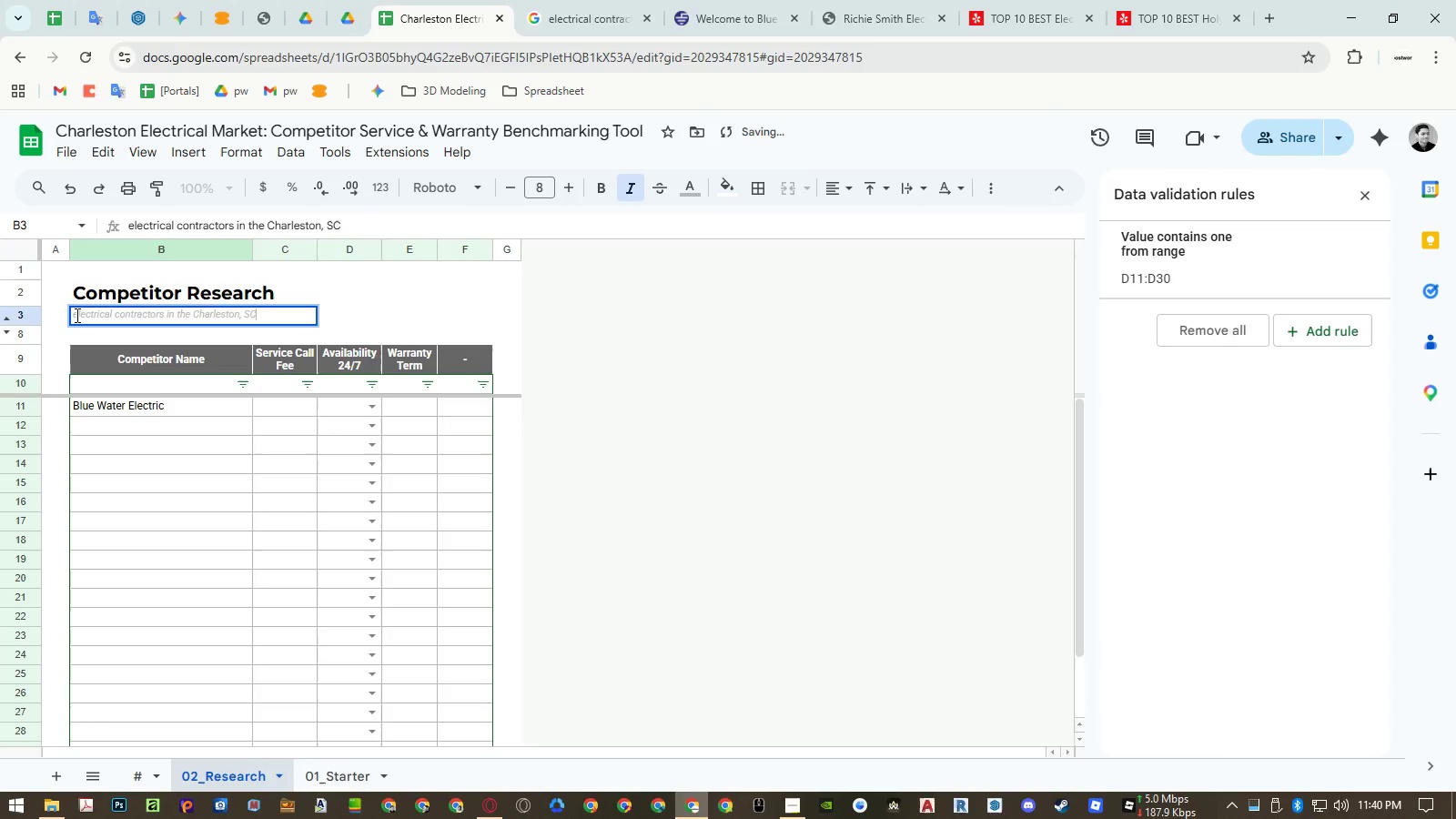 
left_click_drag(start_coordinate=[76, 315], to_coordinate=[34, 317])
 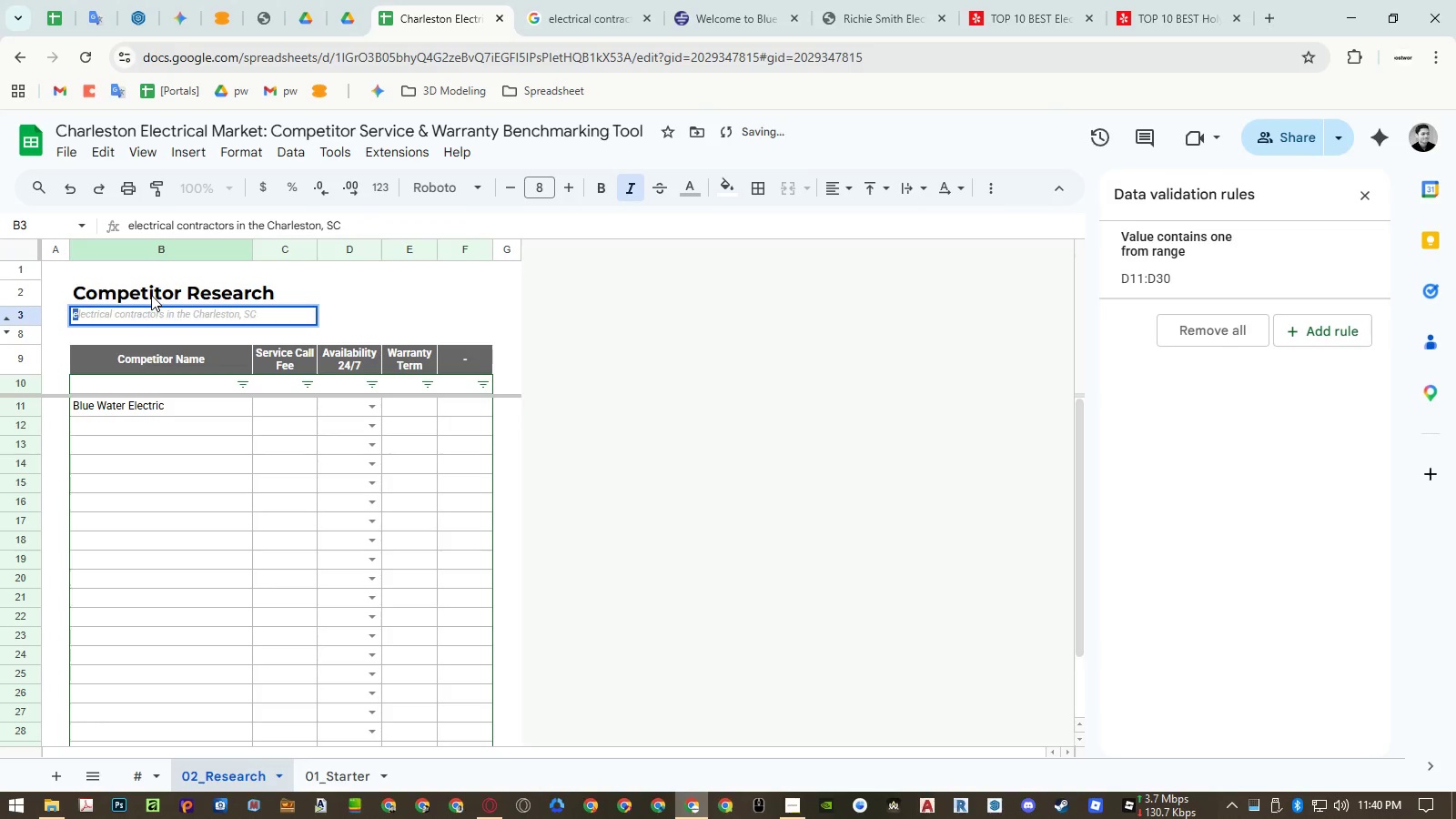 
key(Shift+E)
 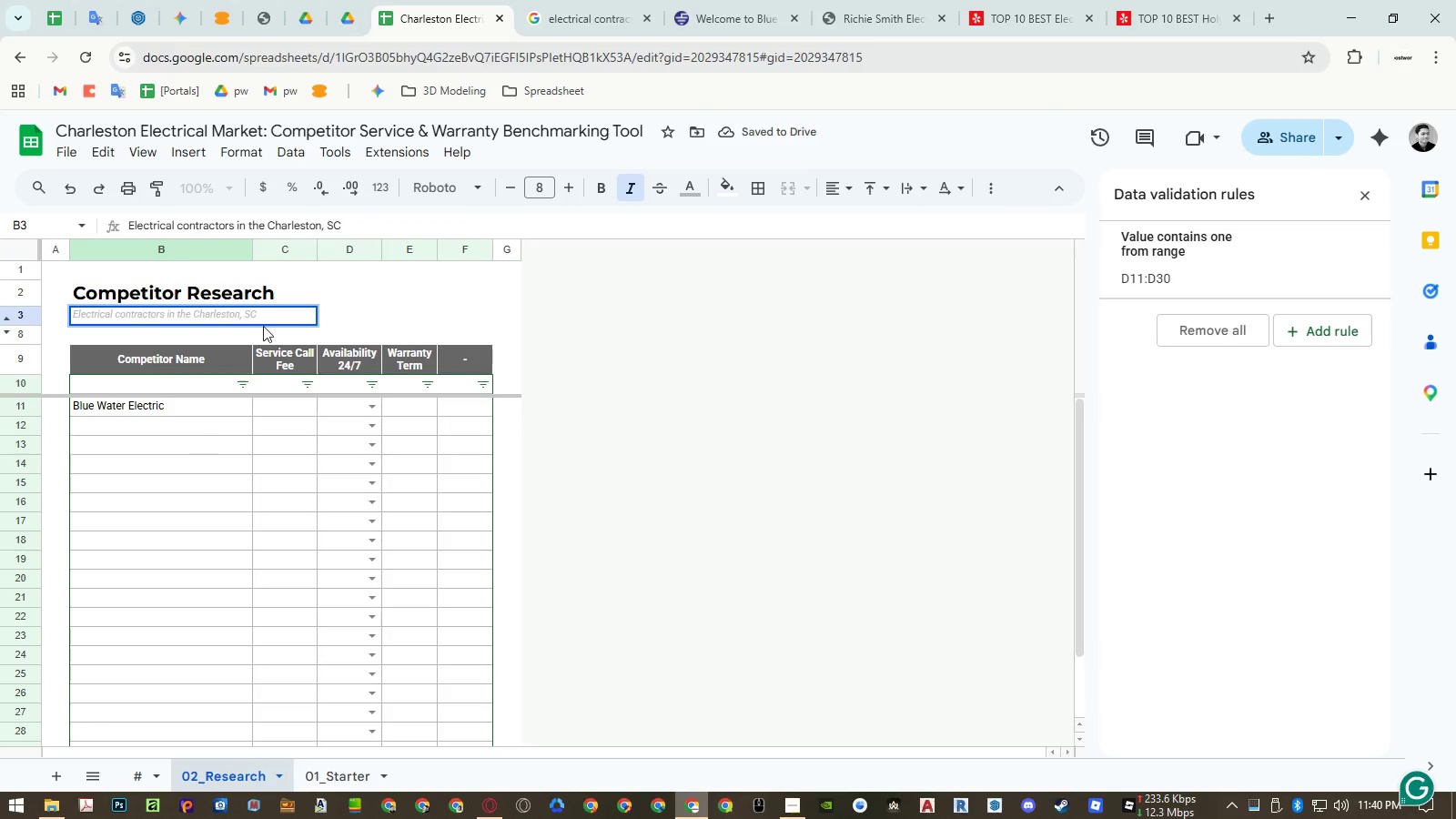 
left_click([271, 314])
 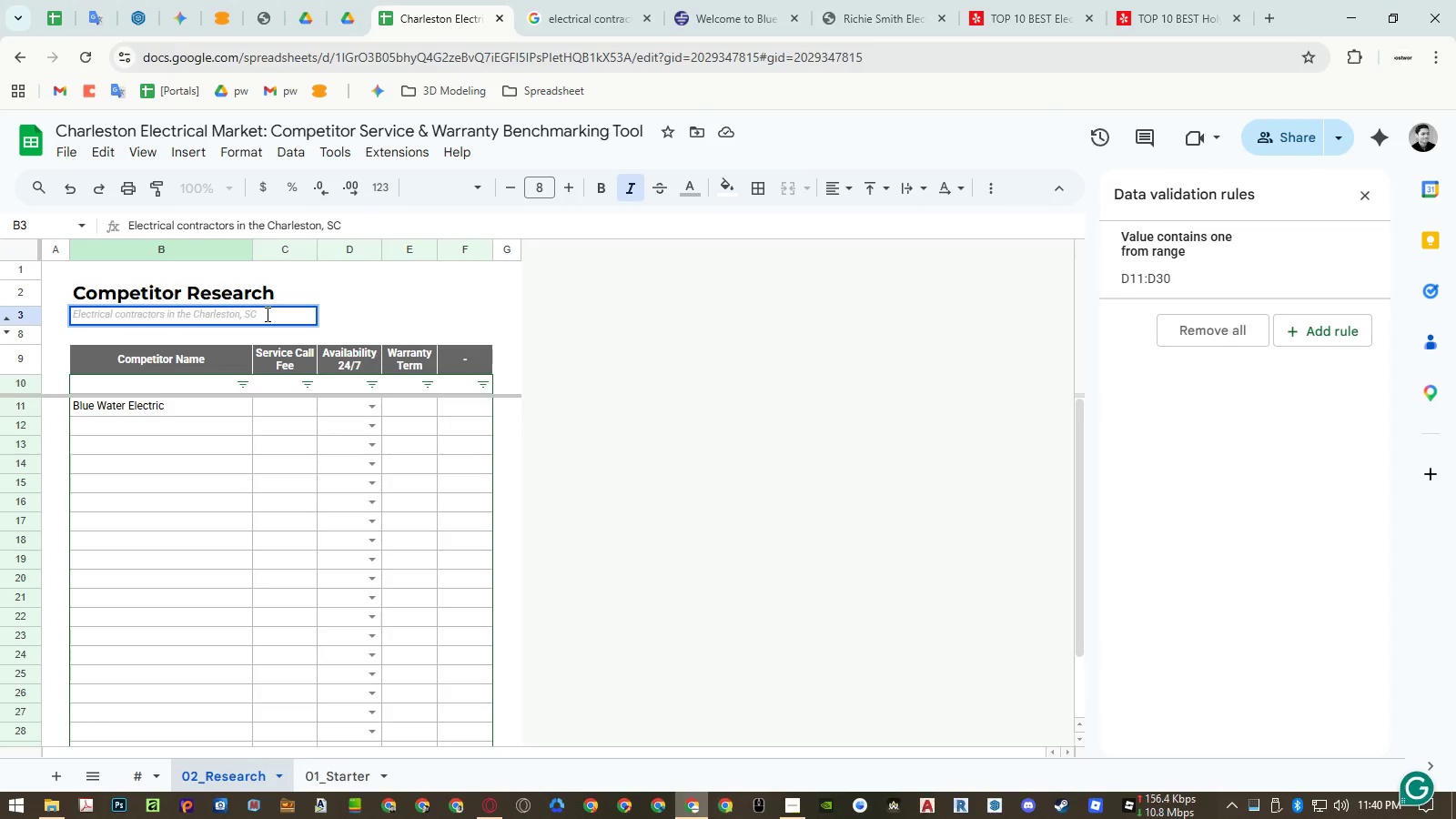 
key(Period)
 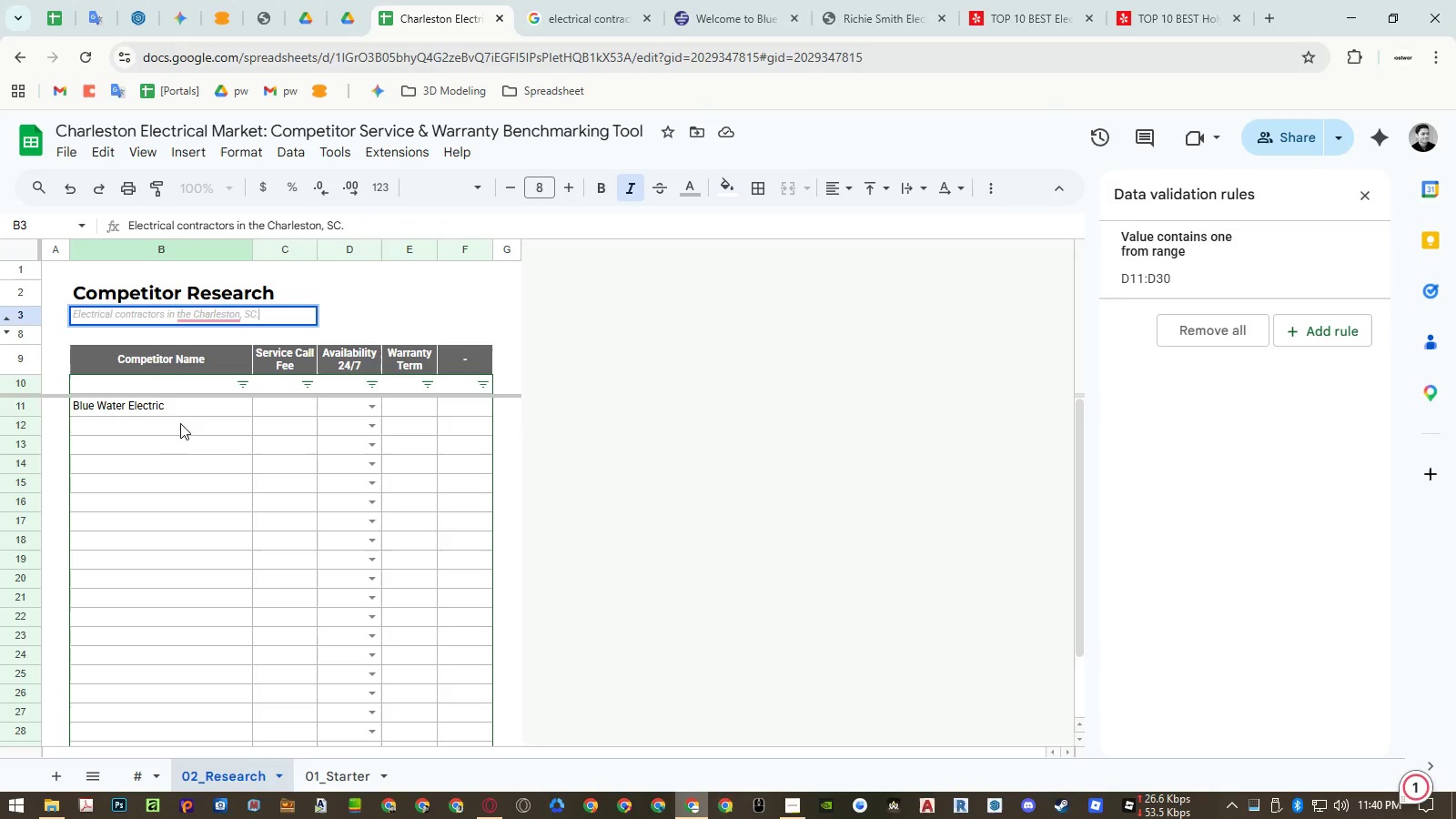 
left_click([172, 455])
 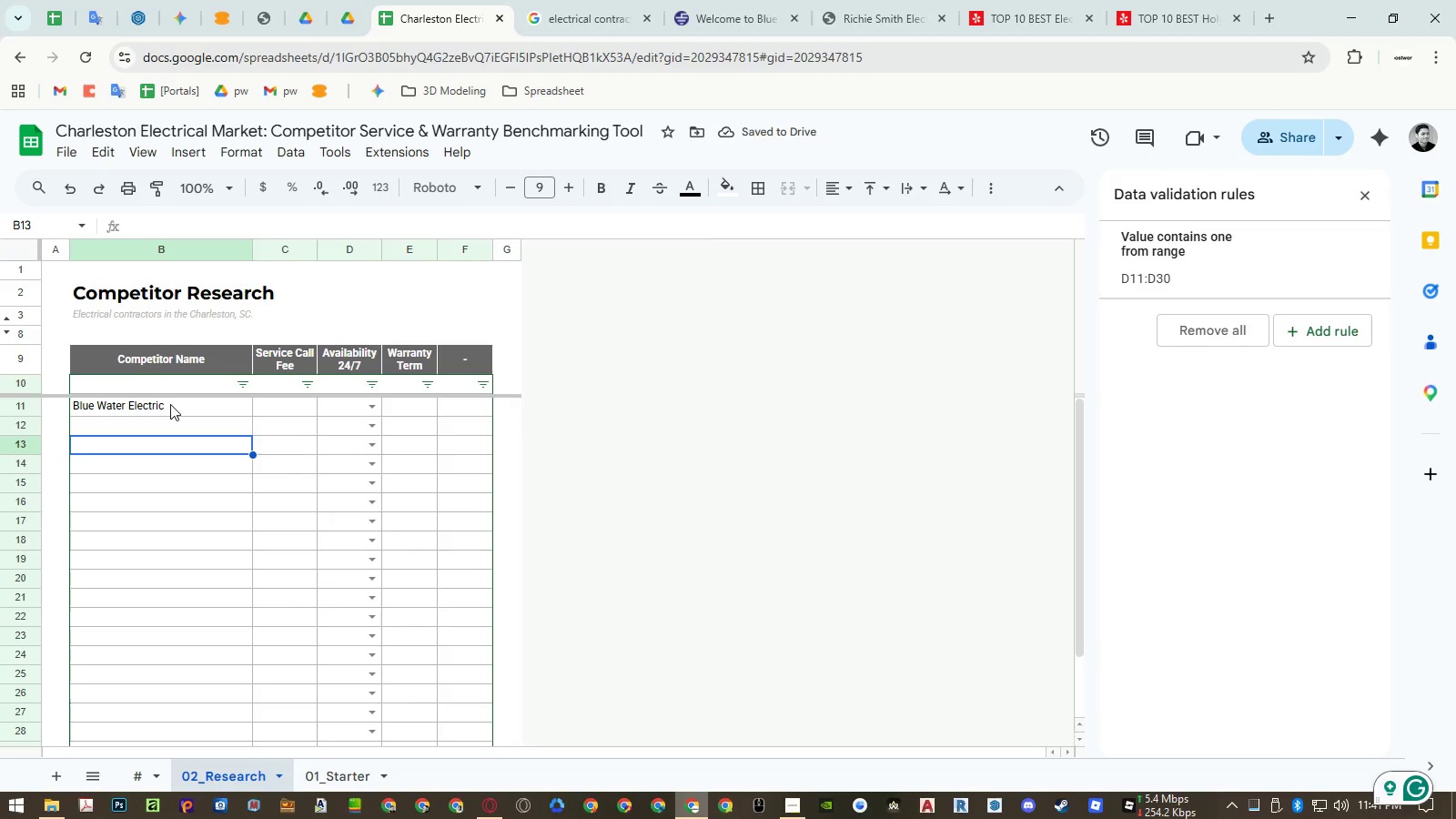 
wait(5.31)
 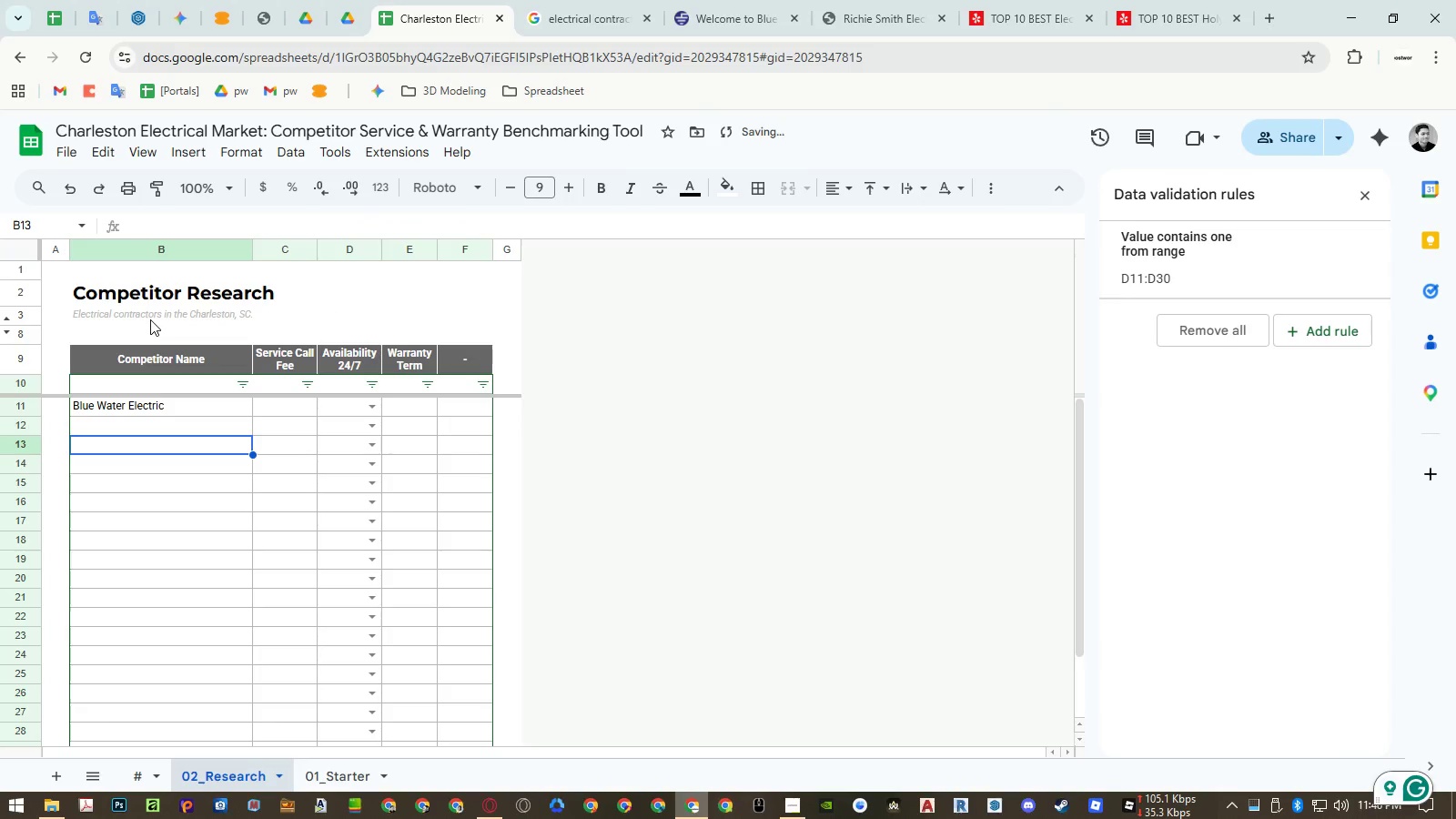 
left_click([726, 18])
 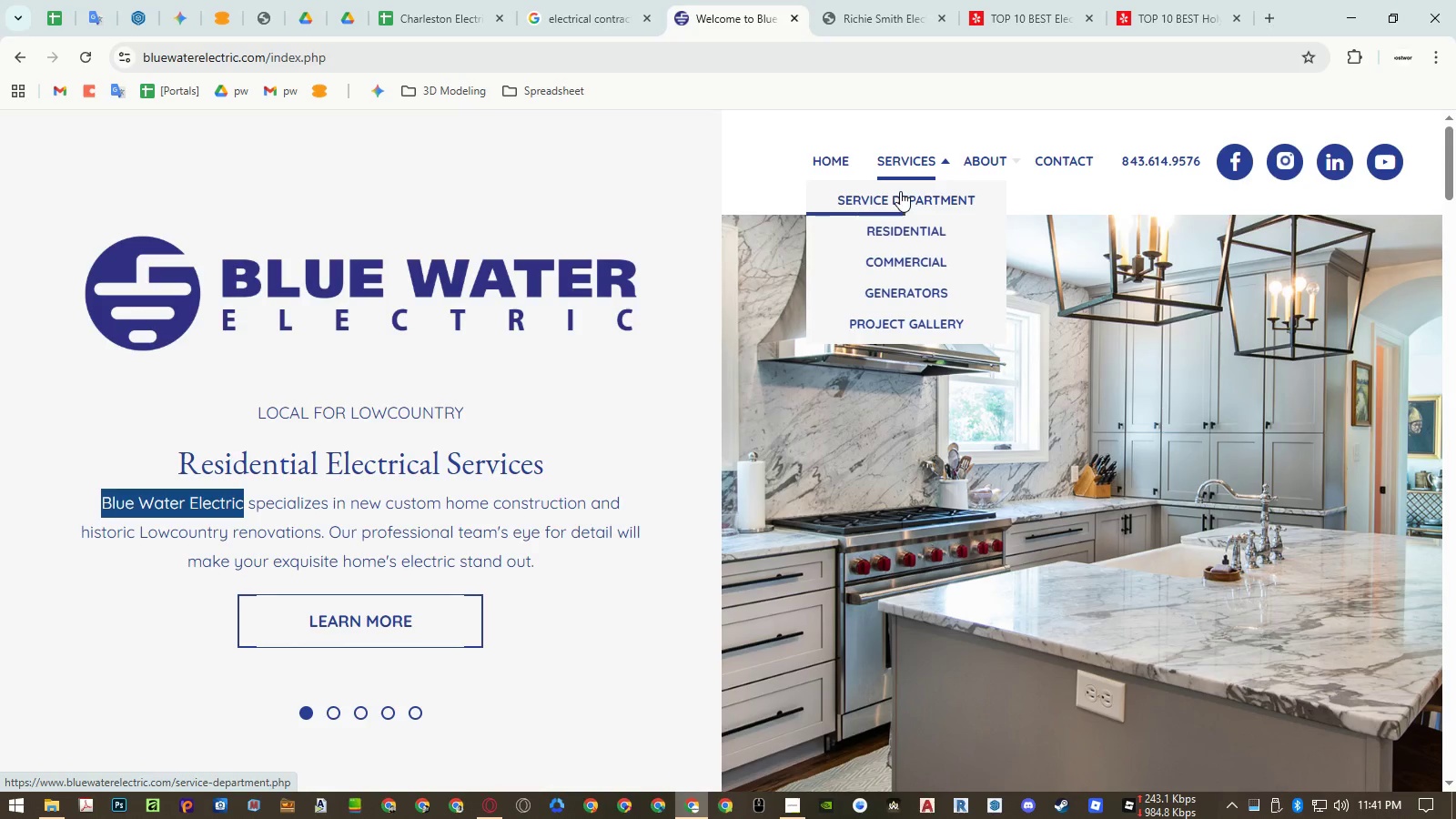 
left_click([402, 611])
 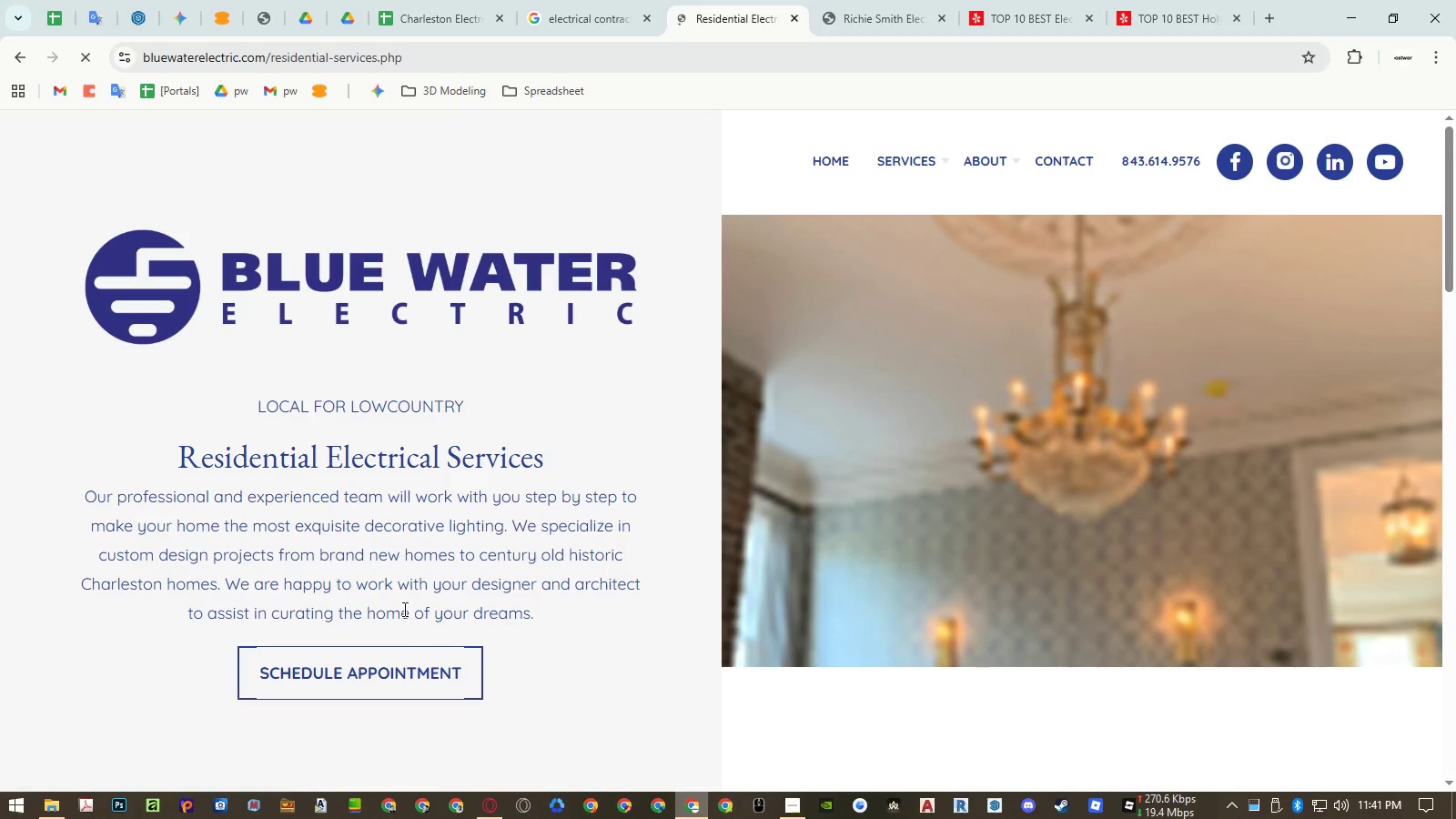 
scroll: coordinate [531, 531], scroll_direction: down, amount: 5.0
 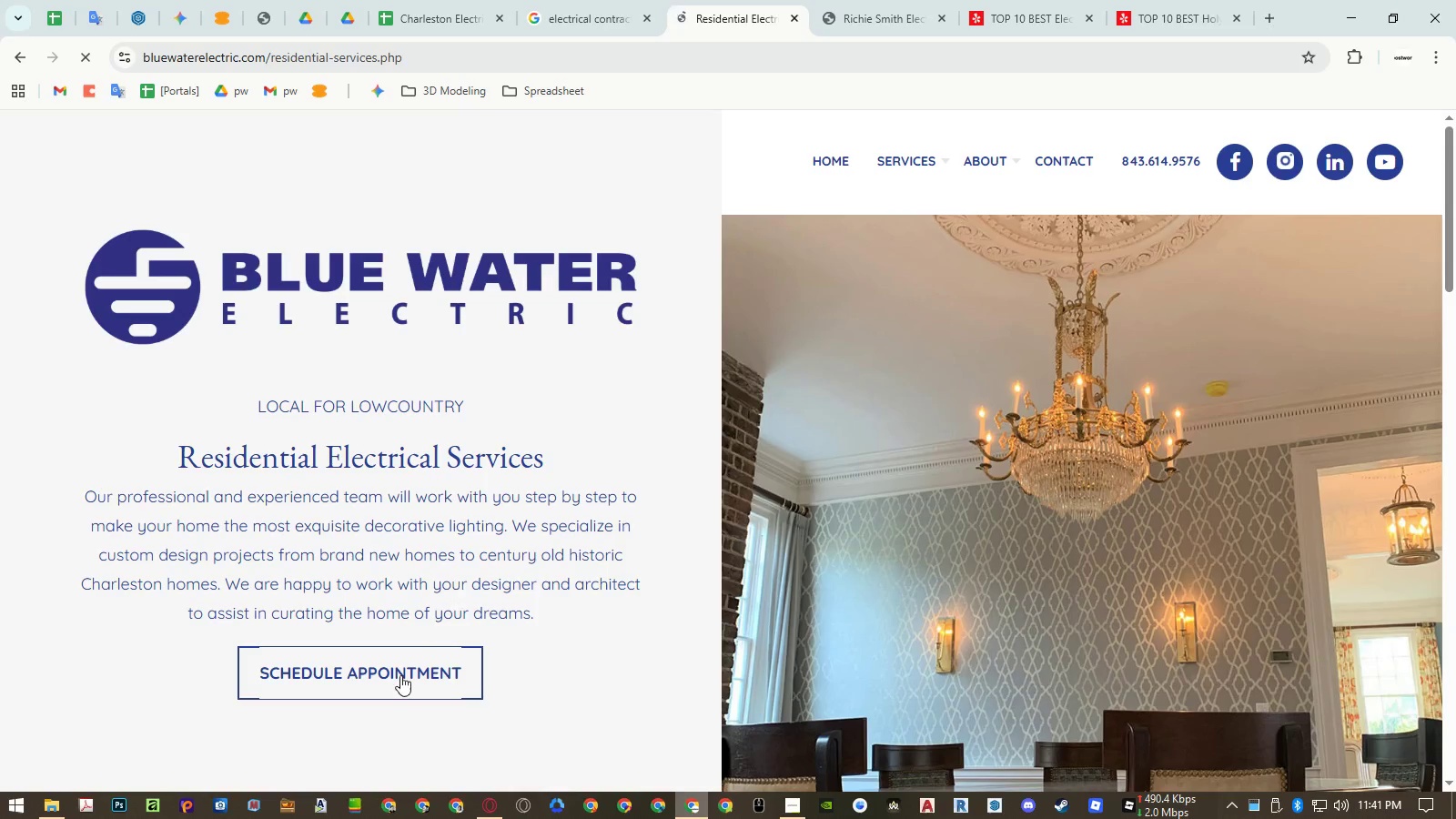 
left_click([399, 676])
 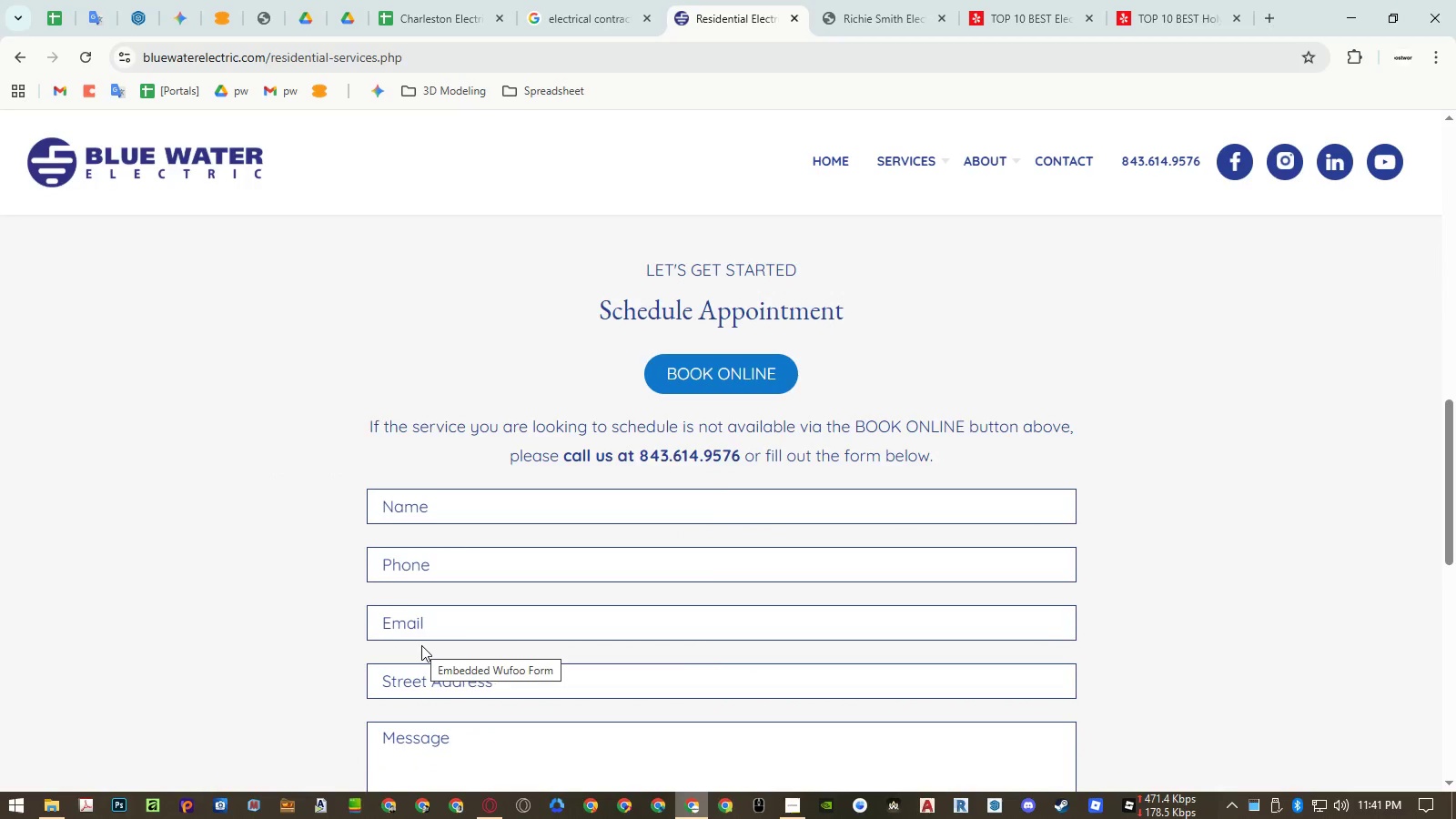 
scroll: coordinate [506, 471], scroll_direction: down, amount: 8.0
 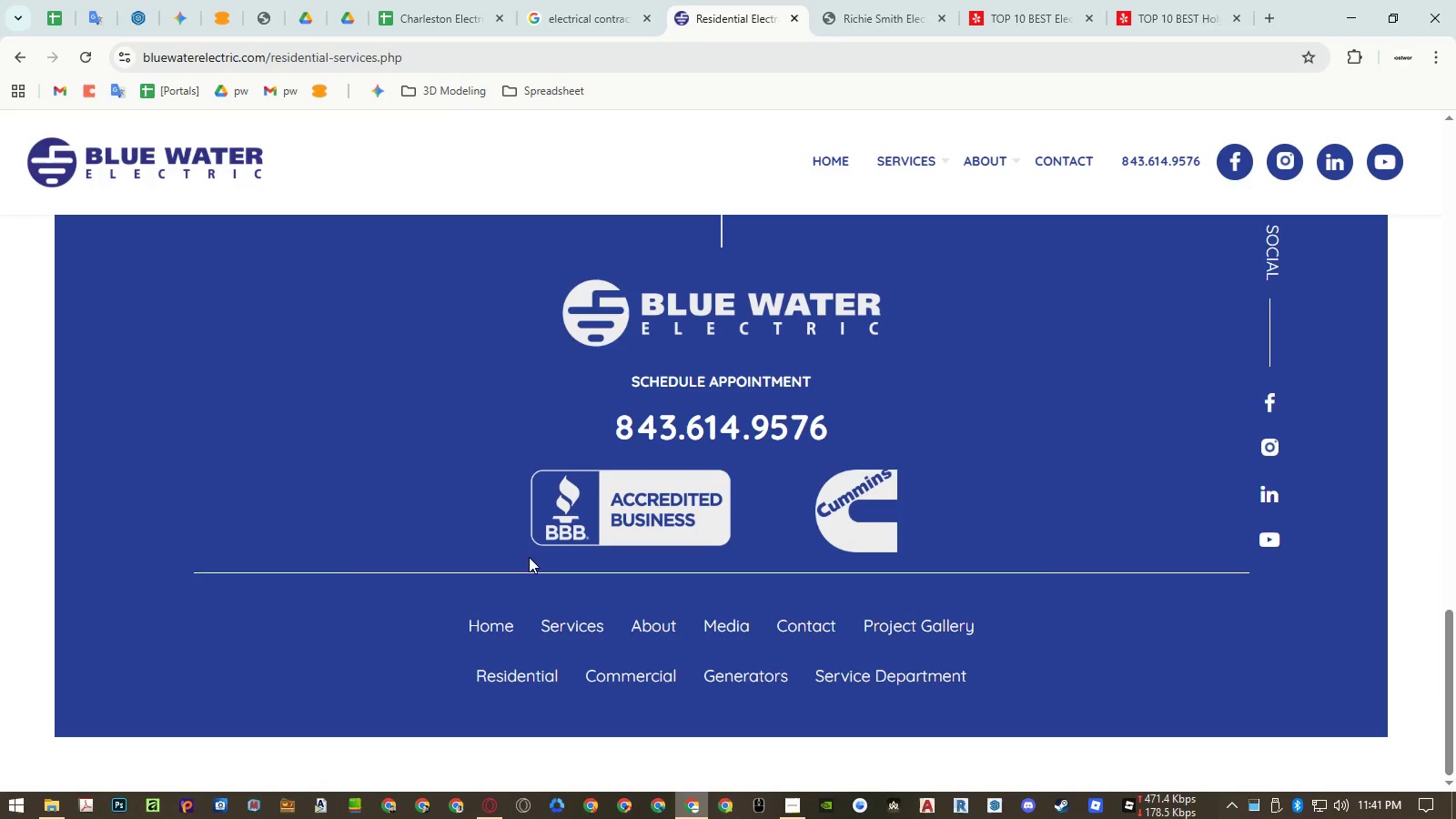 
left_click([647, 626])
 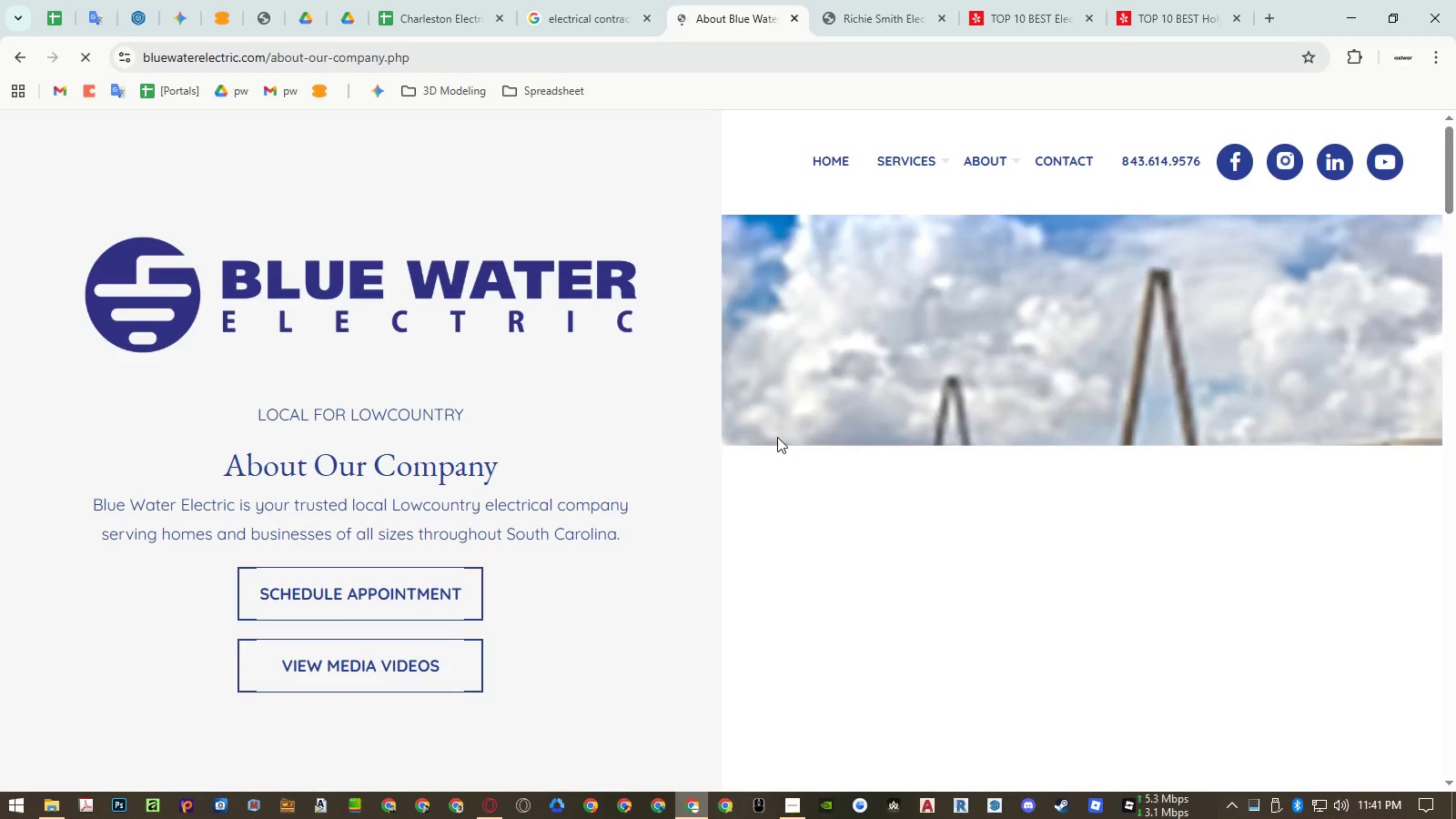 
scroll: coordinate [641, 457], scroll_direction: down, amount: 43.0
 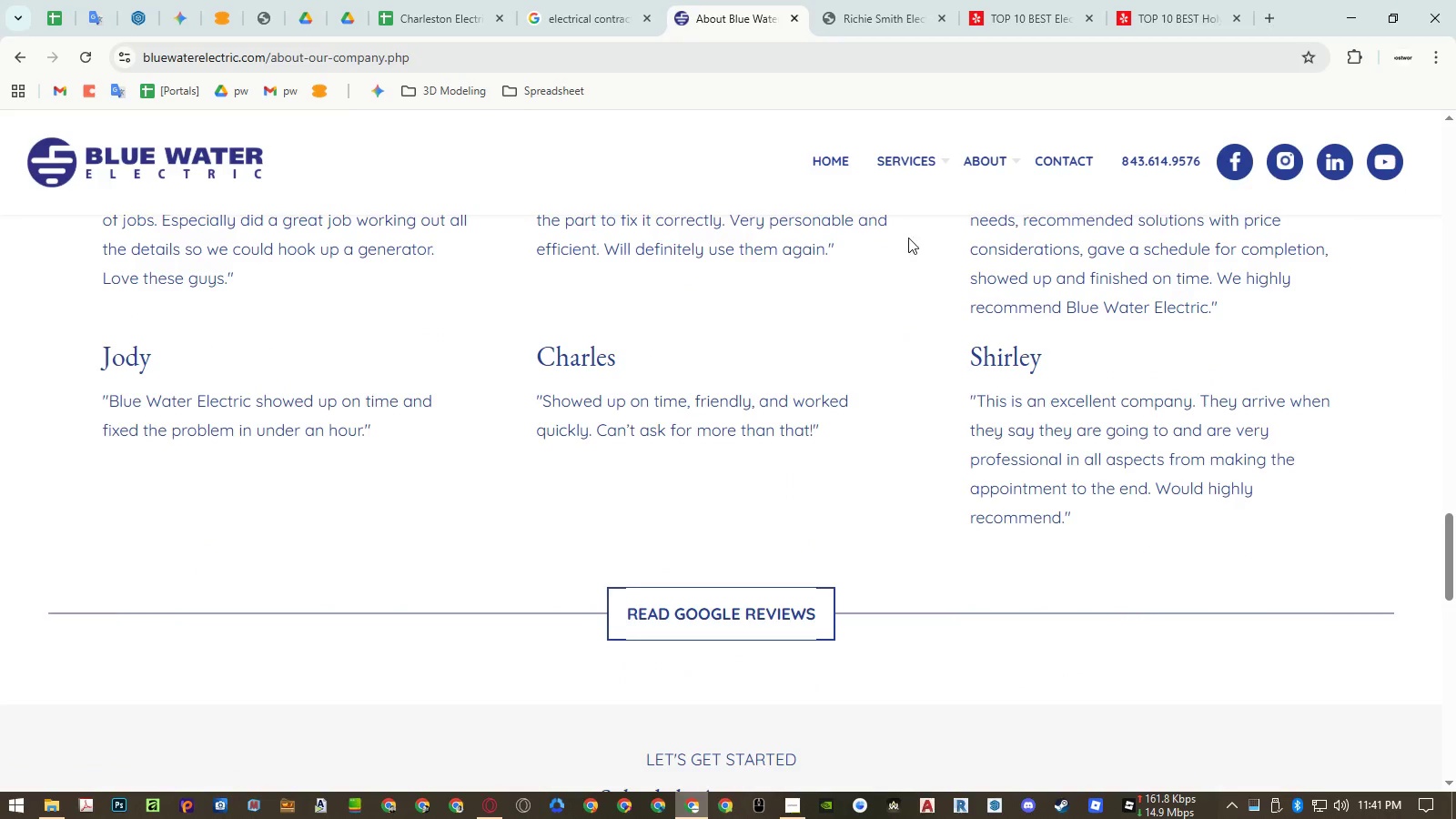 
mouse_move([908, 204])
 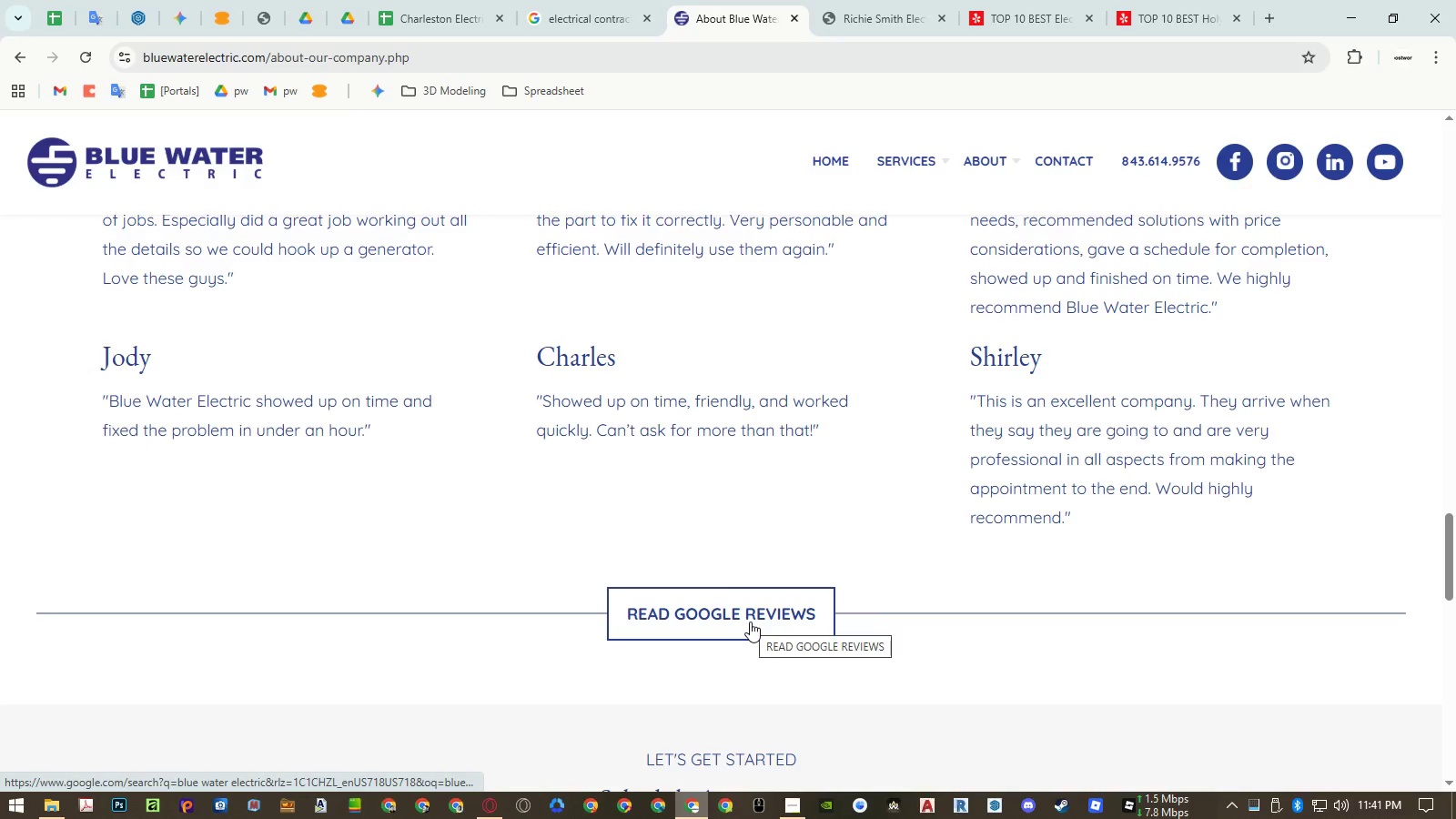 
left_click([750, 622])
 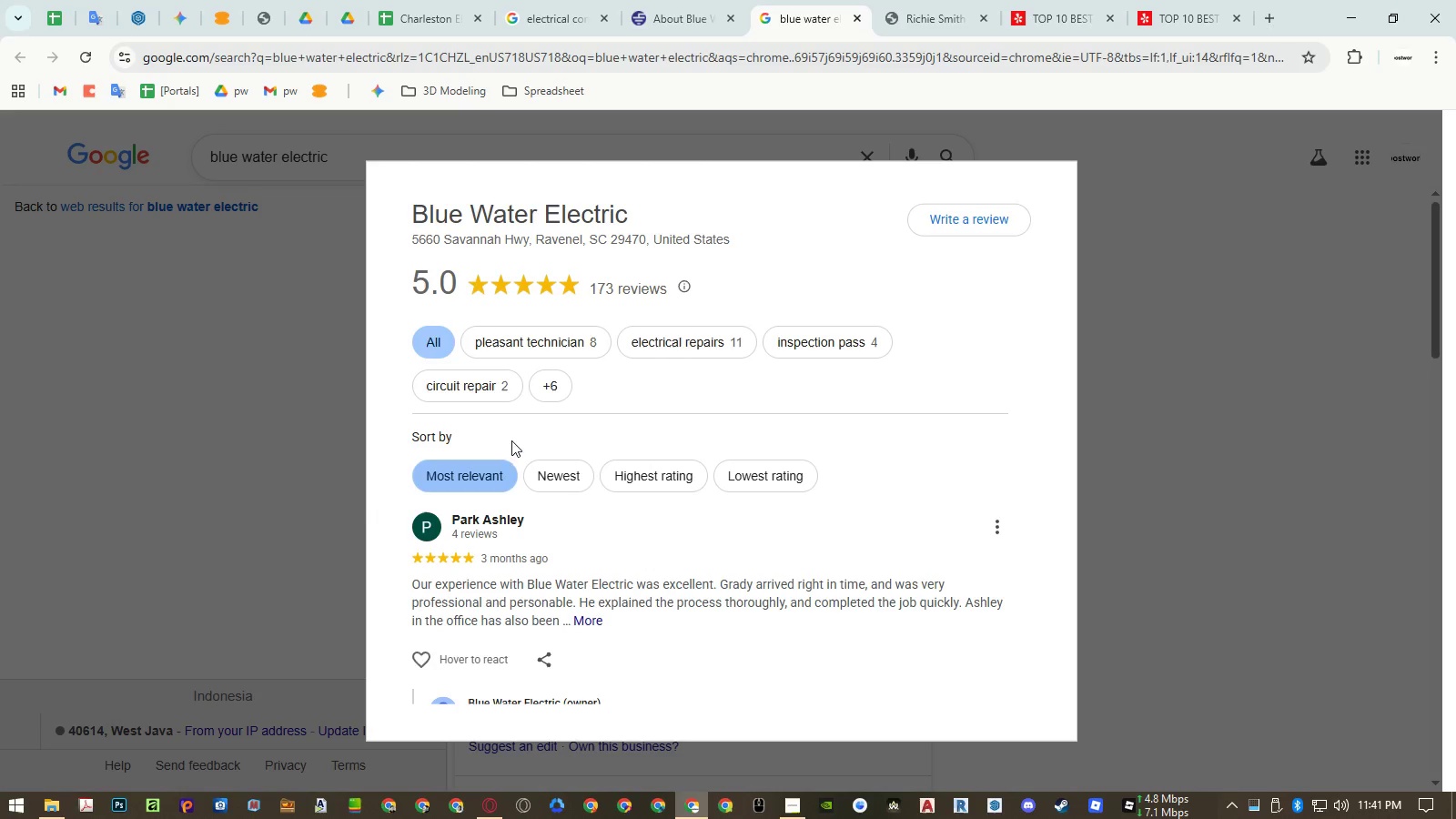 
wait(5.91)
 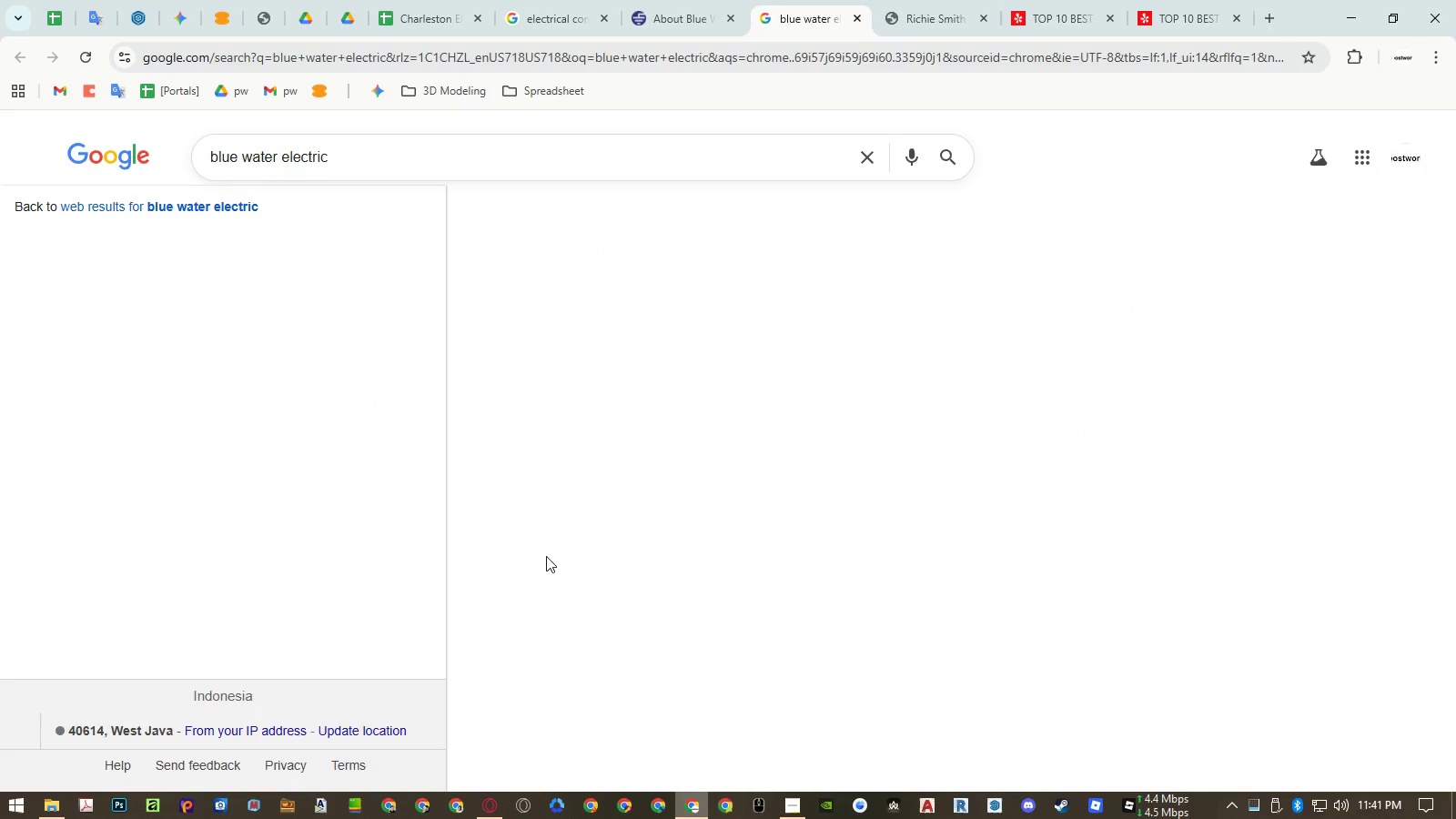 
scroll: coordinate [676, 438], scroll_direction: down, amount: 6.0
 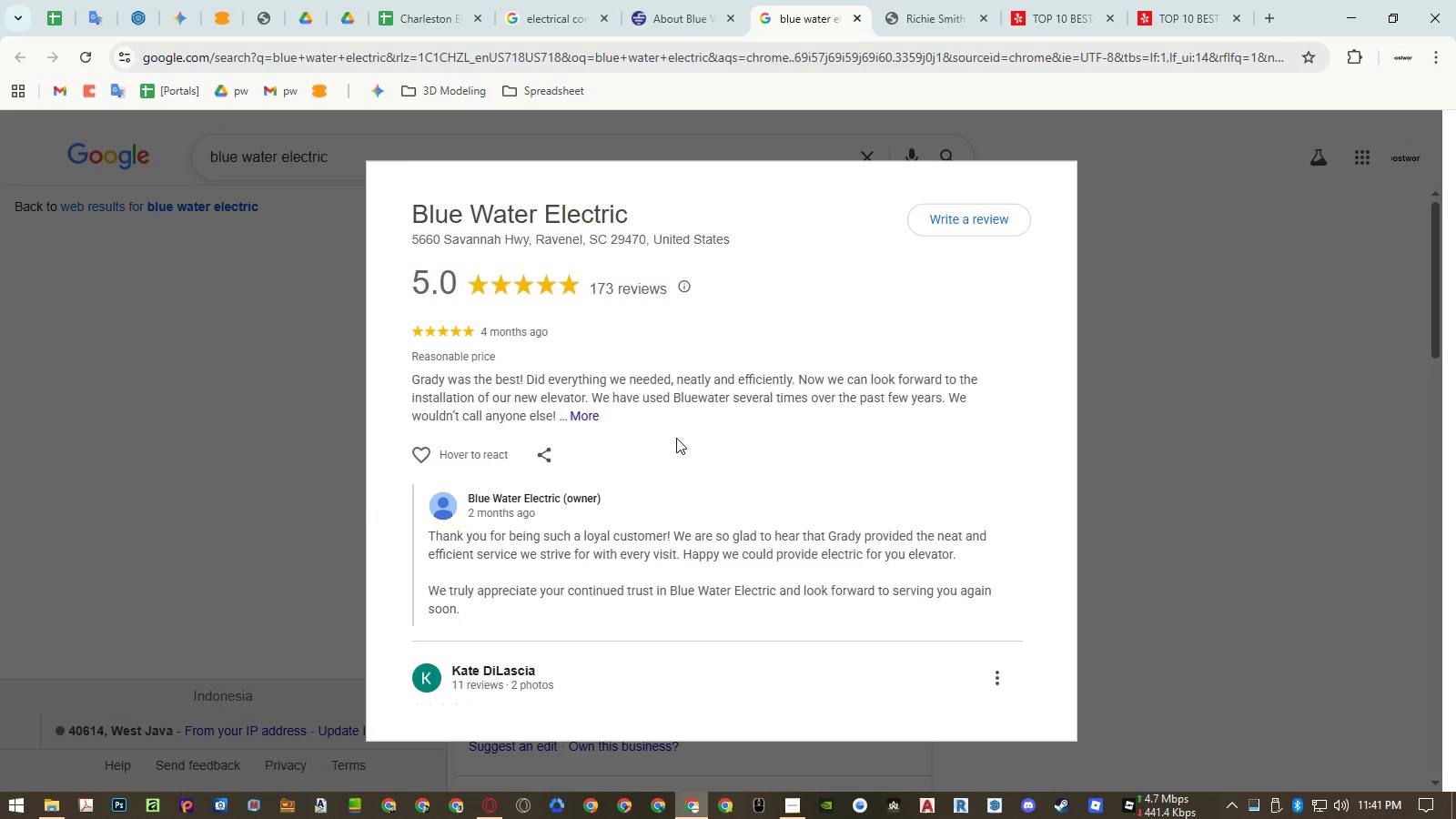 
scroll: coordinate [676, 438], scroll_direction: up, amount: 16.0
 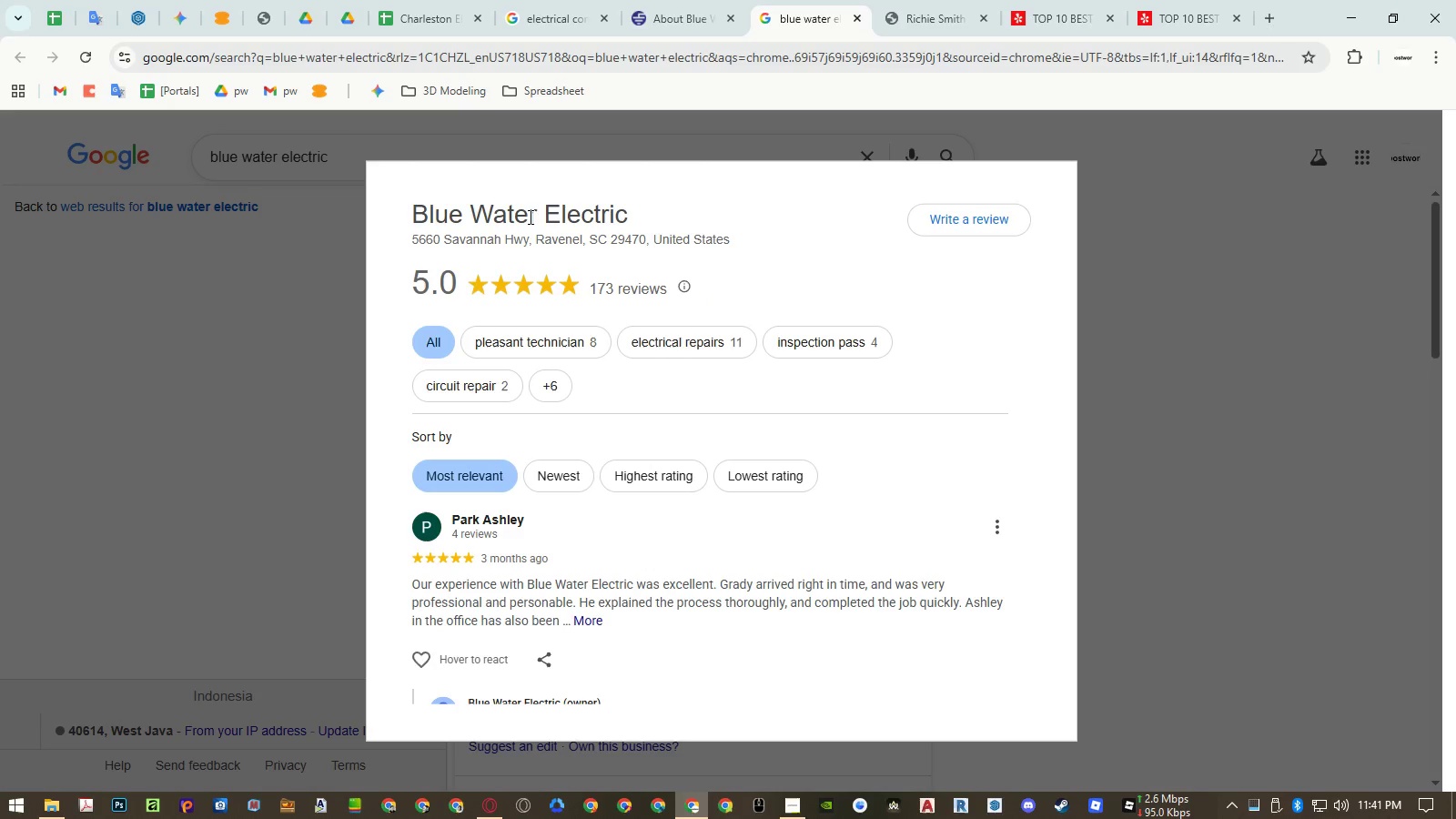 
left_click([602, 209])
 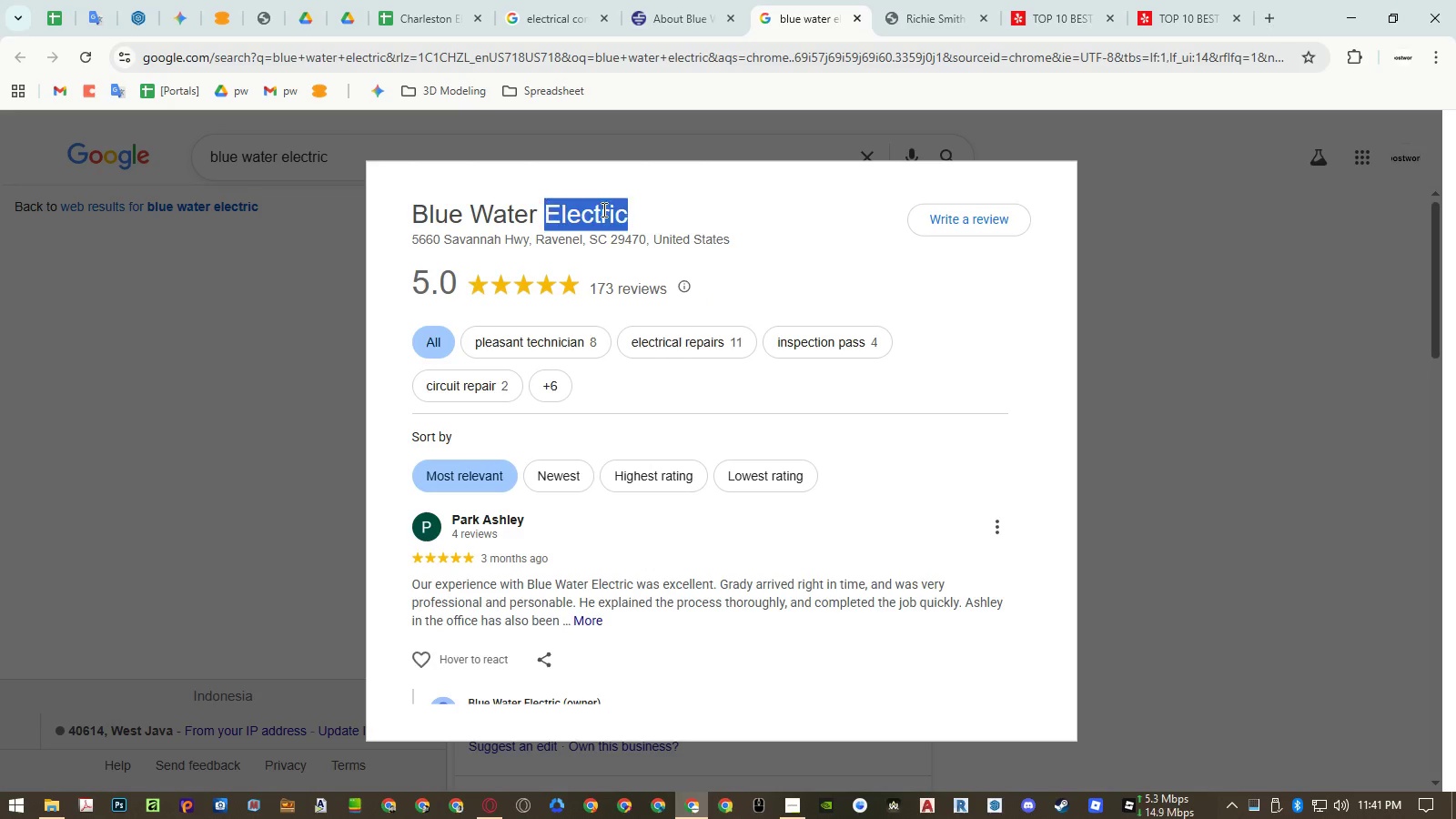 
left_click_drag(start_coordinate=[602, 209], to_coordinate=[448, 210])
 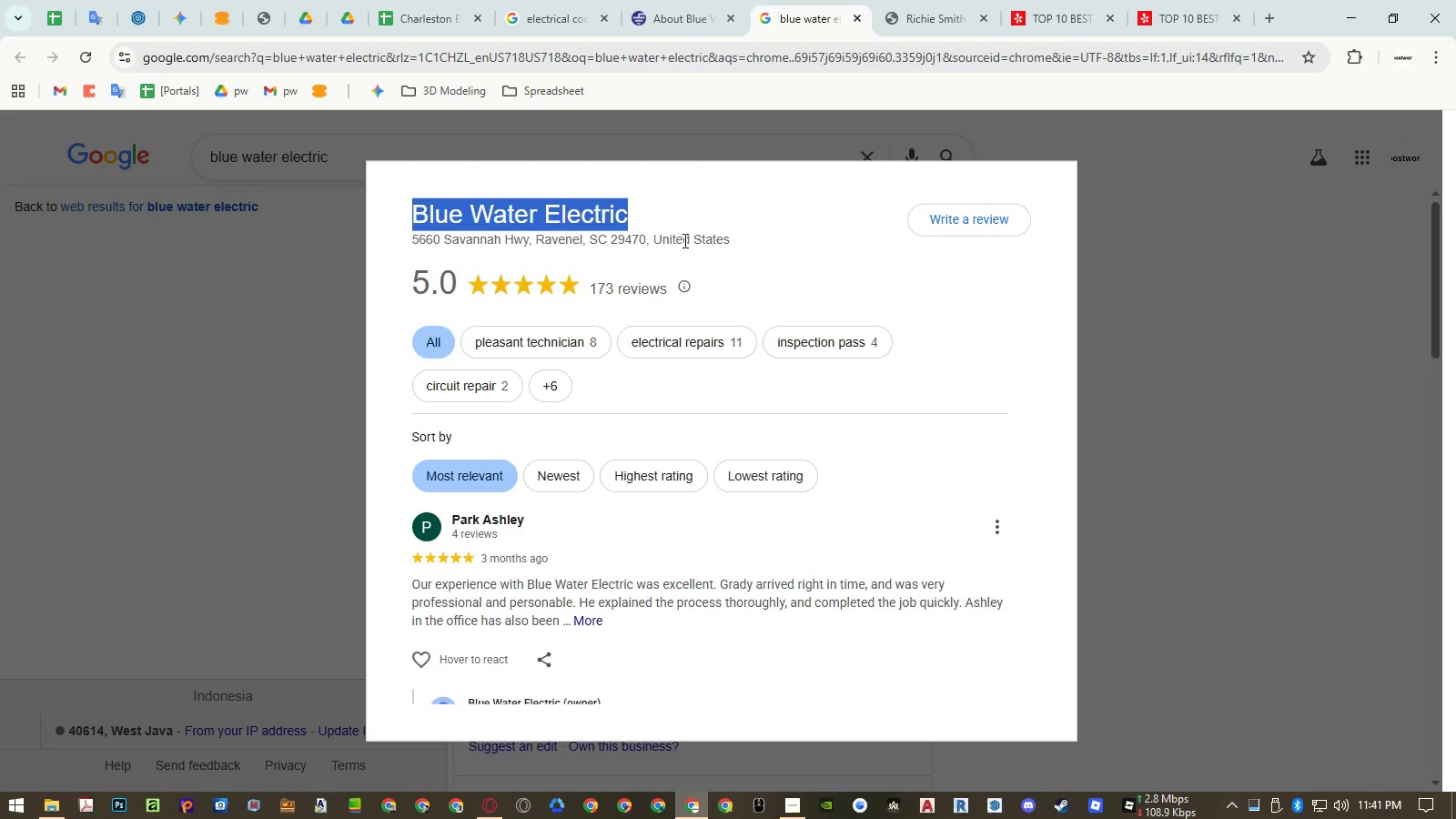 
left_click([709, 238])
 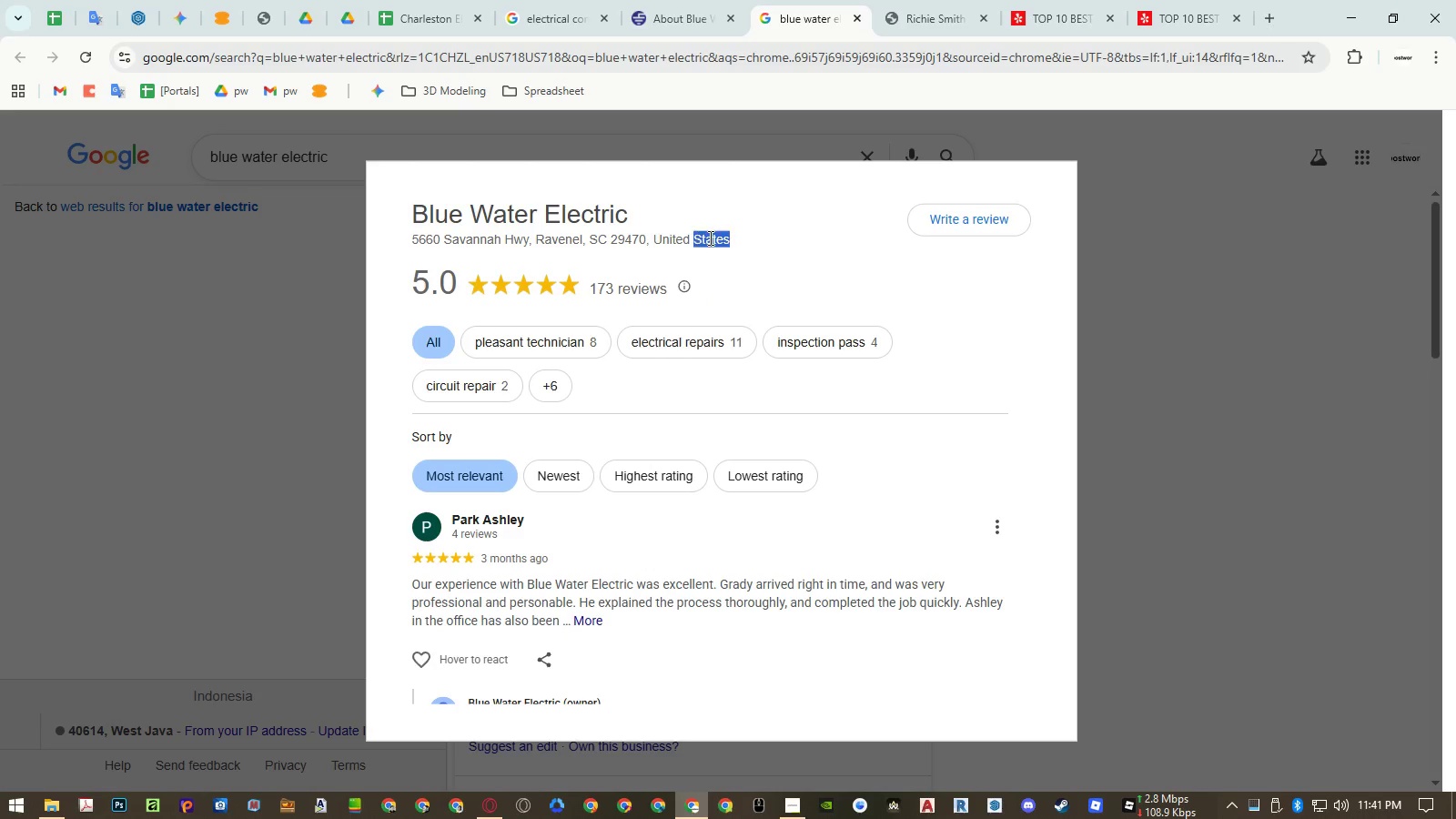 
left_click_drag(start_coordinate=[709, 238], to_coordinate=[418, 217])
 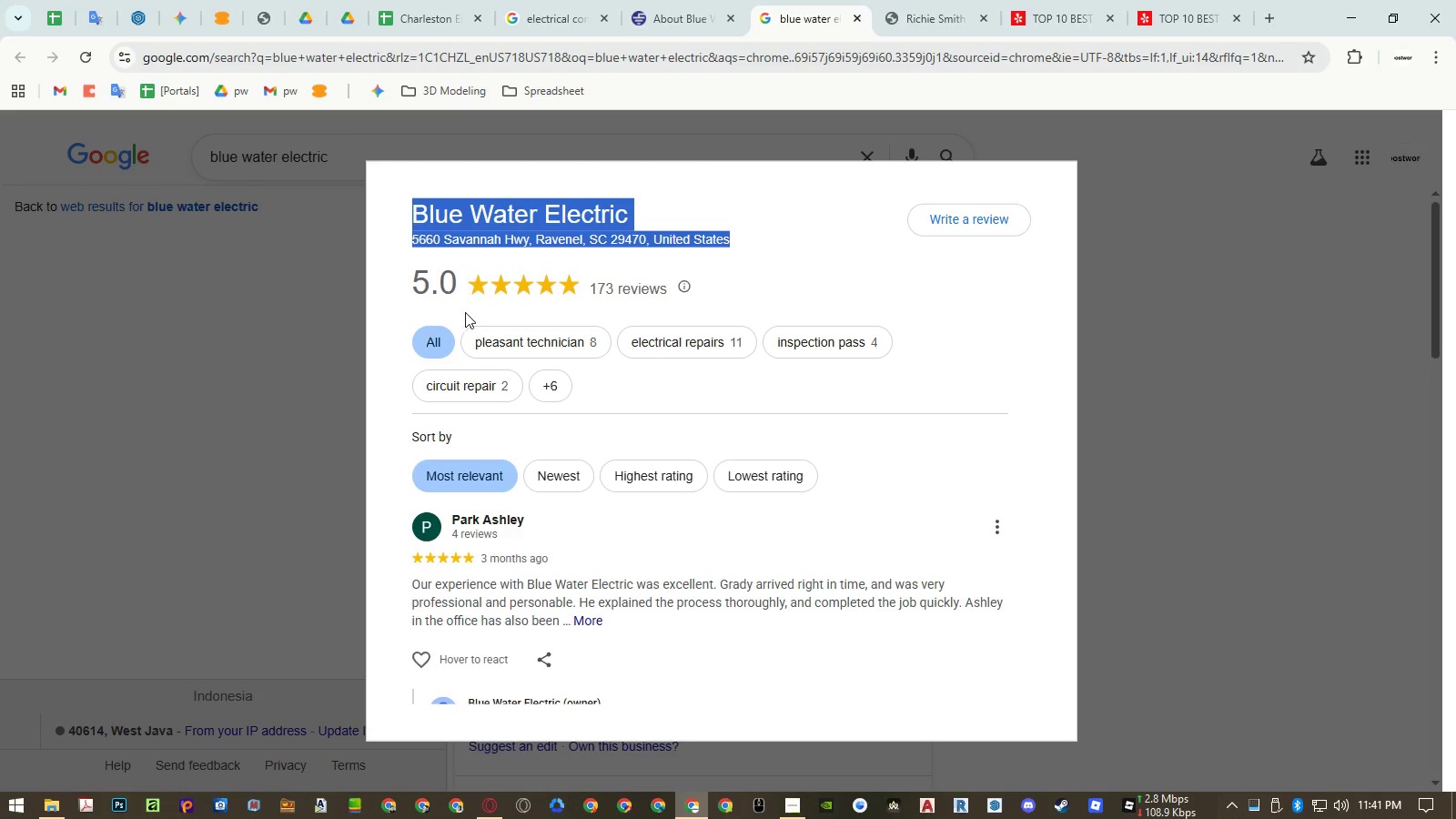 
key(Control+ControlLeft)
 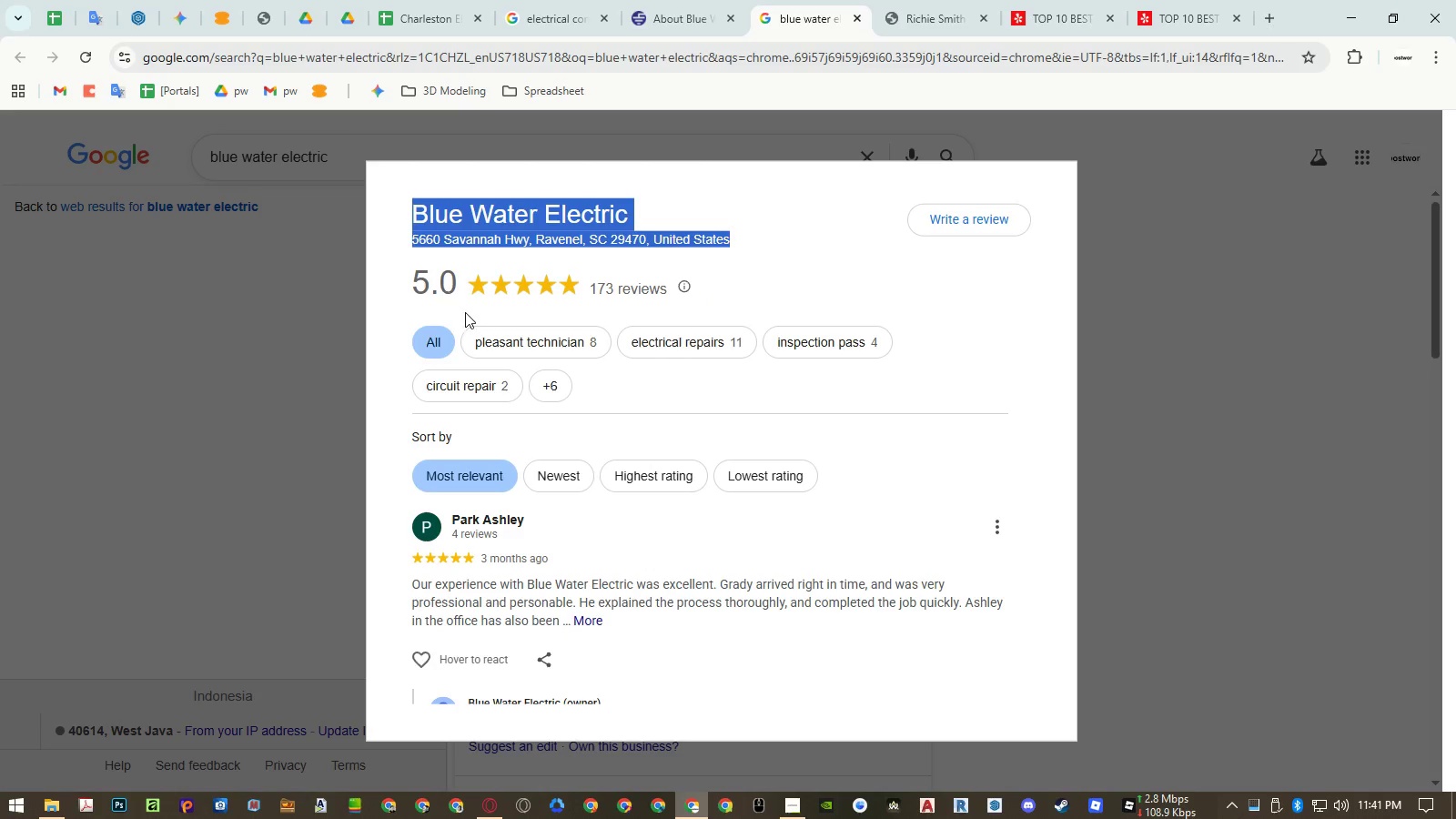 
key(Control+C)
 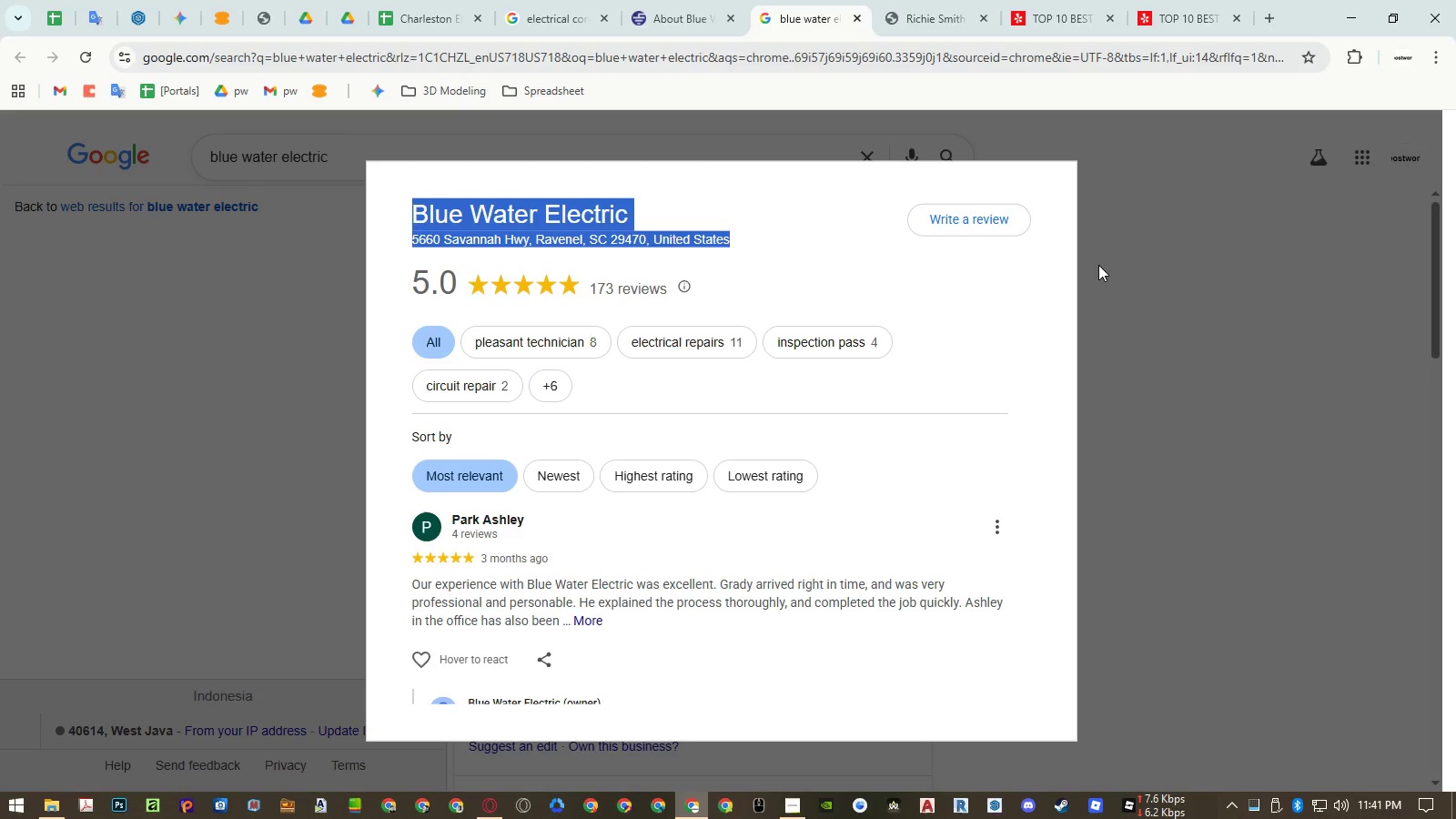 
left_click([1098, 265])
 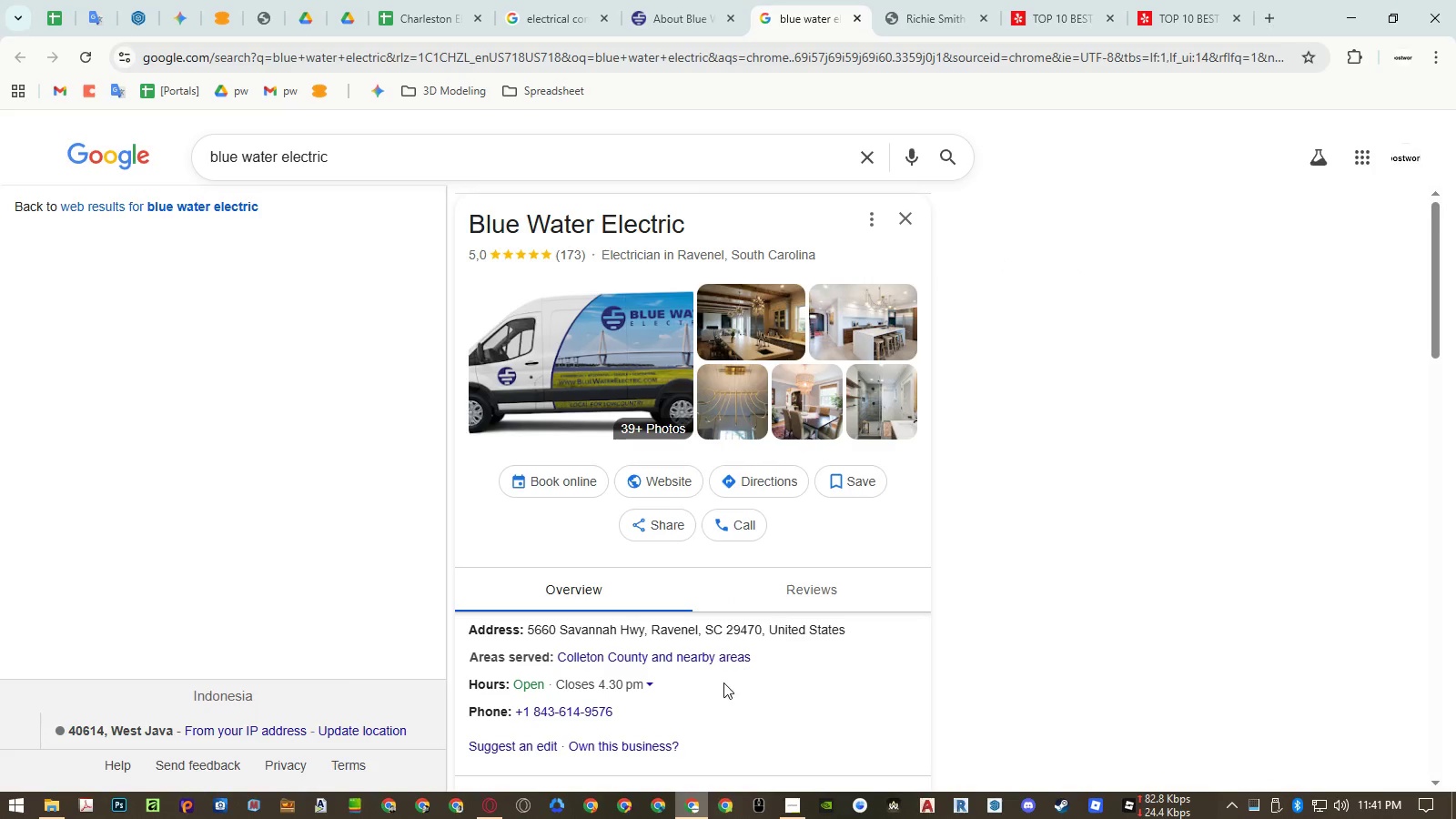 
scroll: coordinate [723, 682], scroll_direction: down, amount: 1.0
 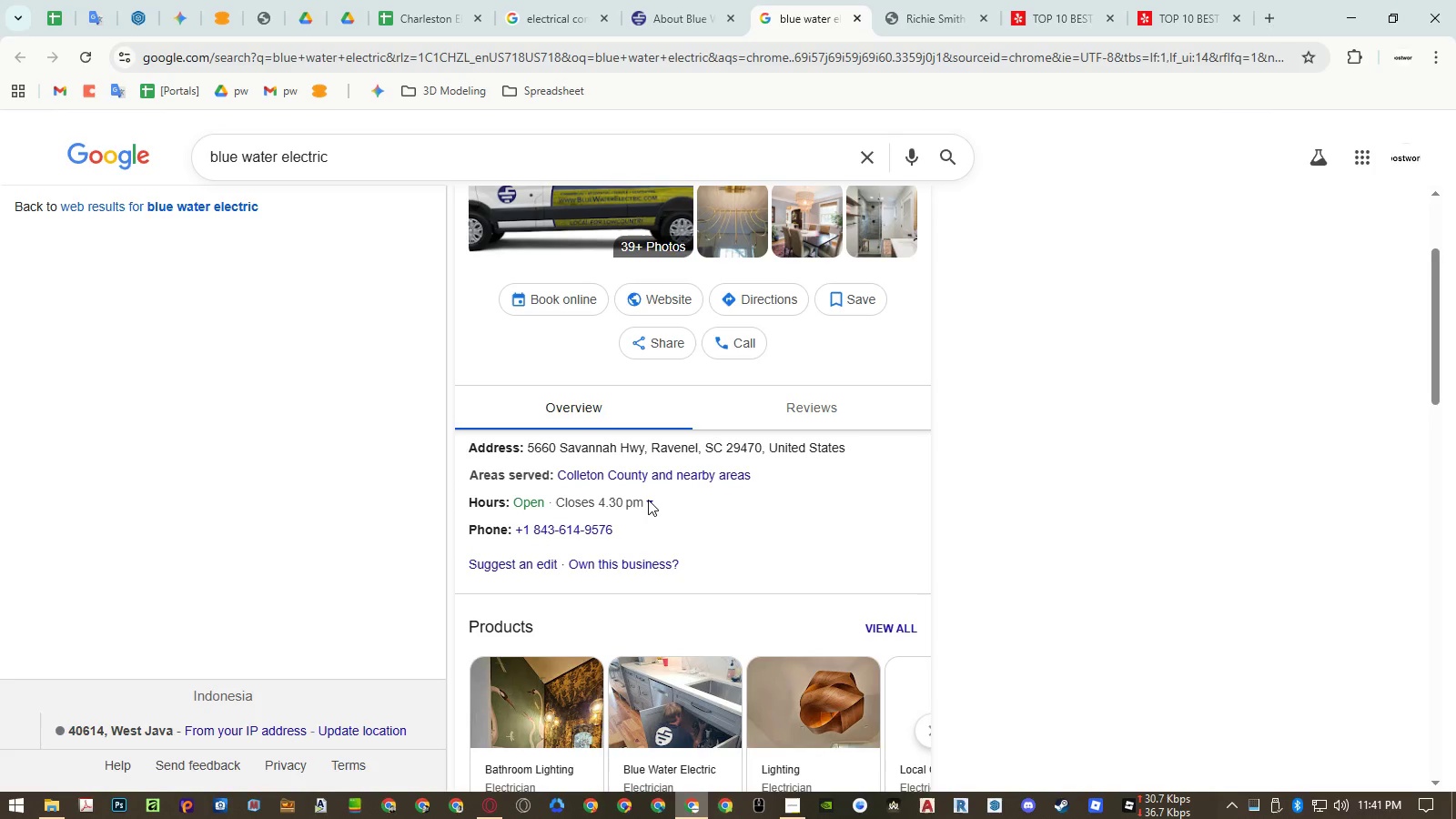 
left_click([648, 500])
 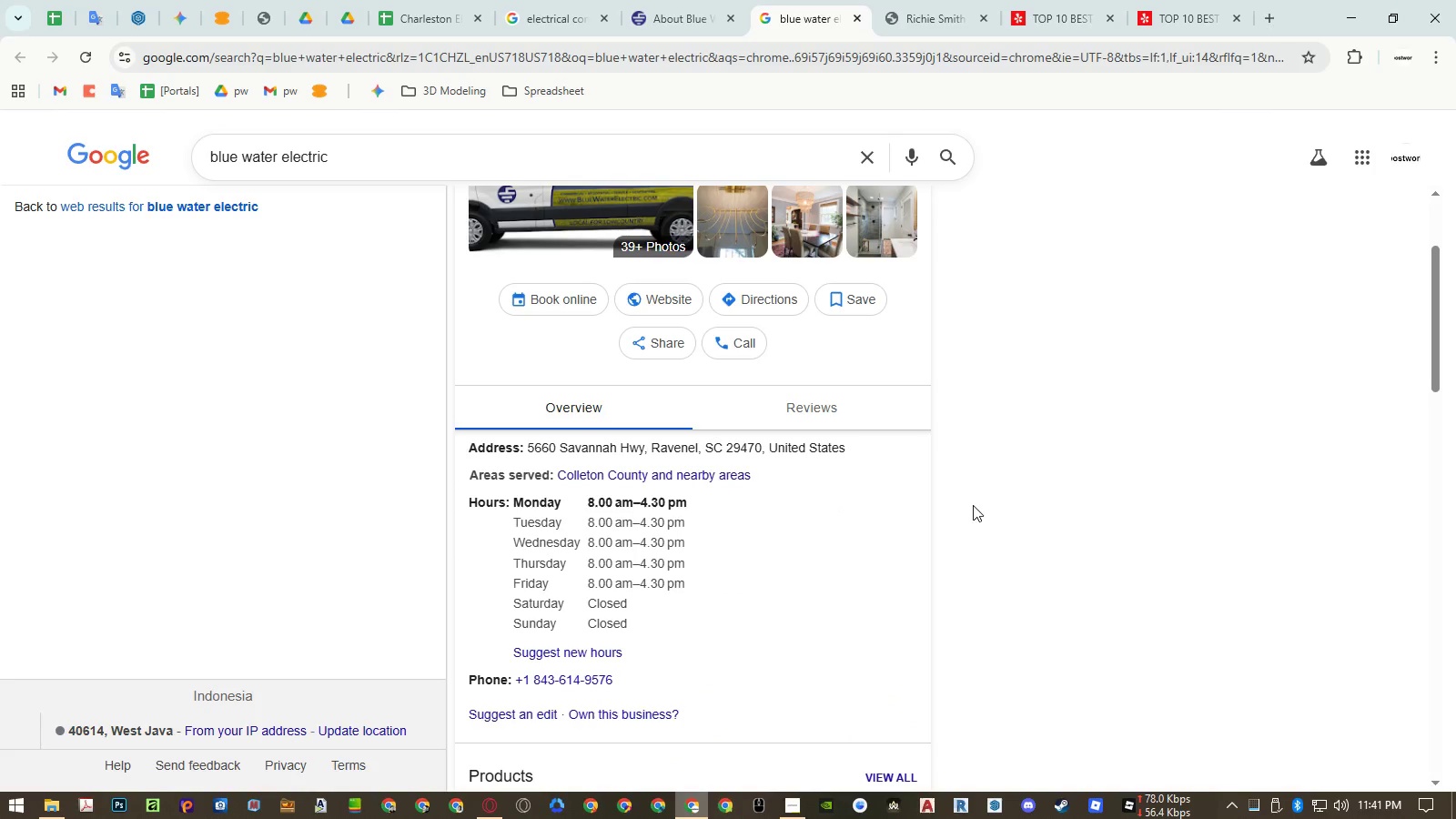 
left_click([974, 505])
 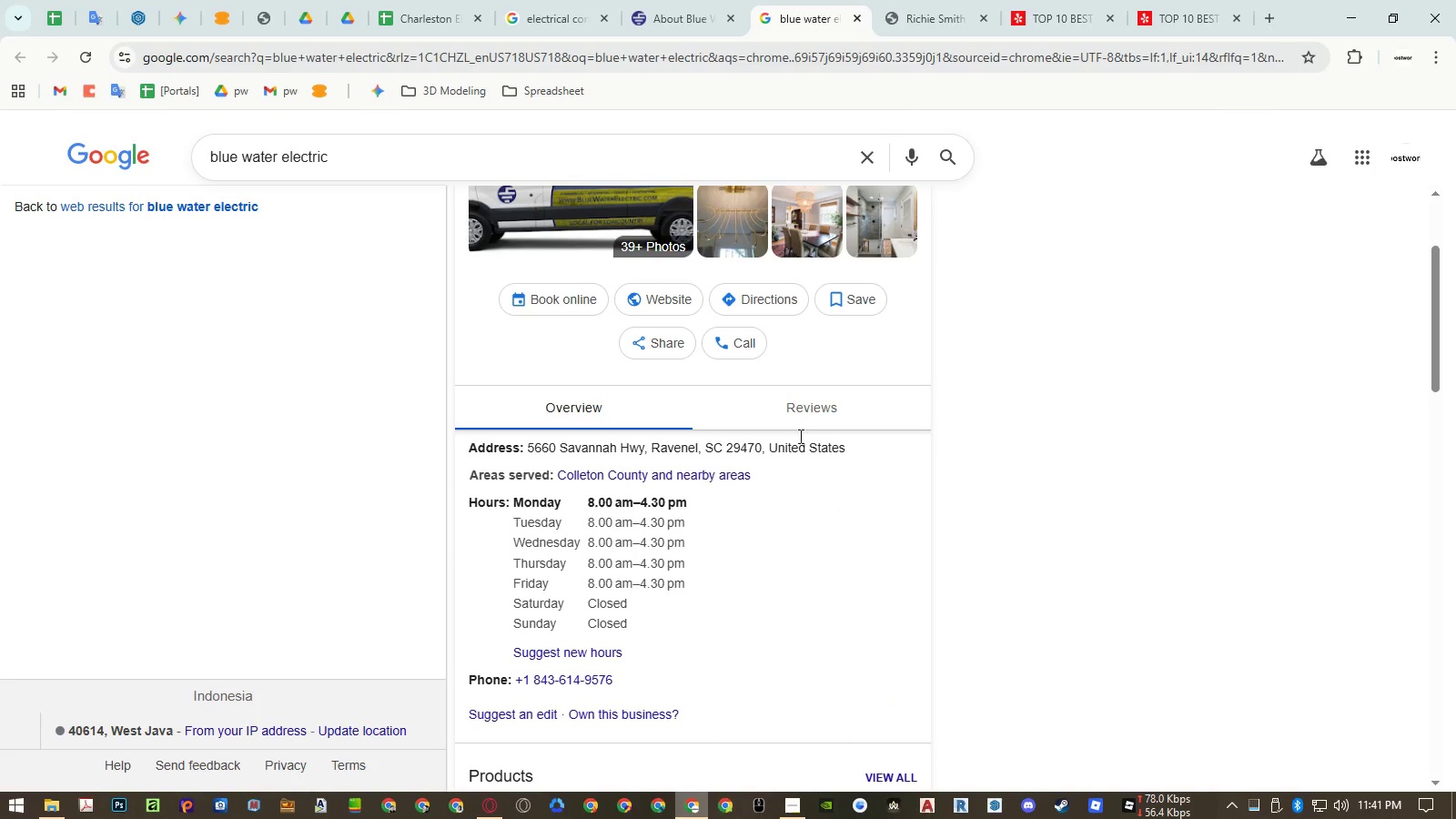 
left_click([821, 410])
 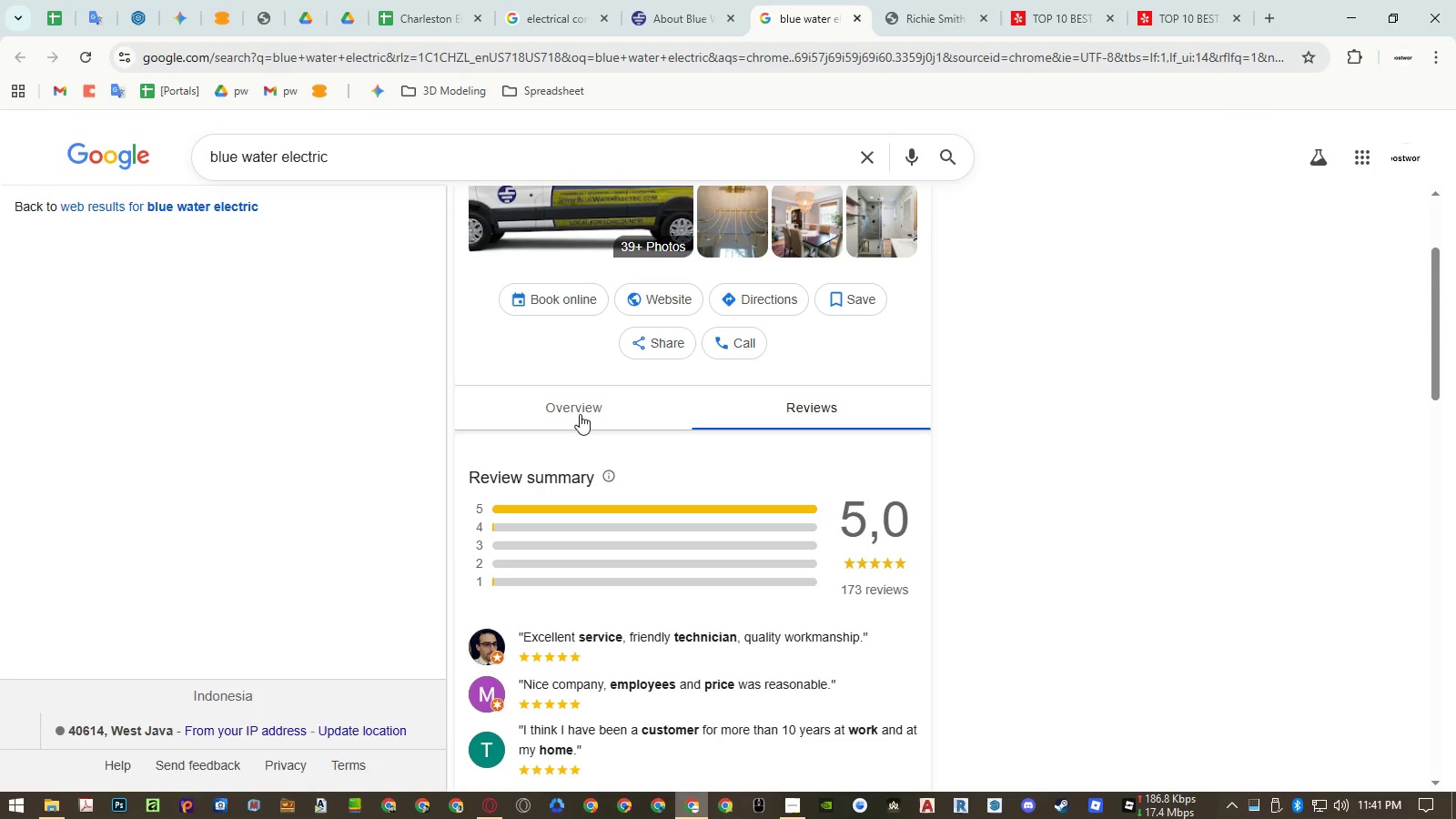 
left_click([580, 414])
 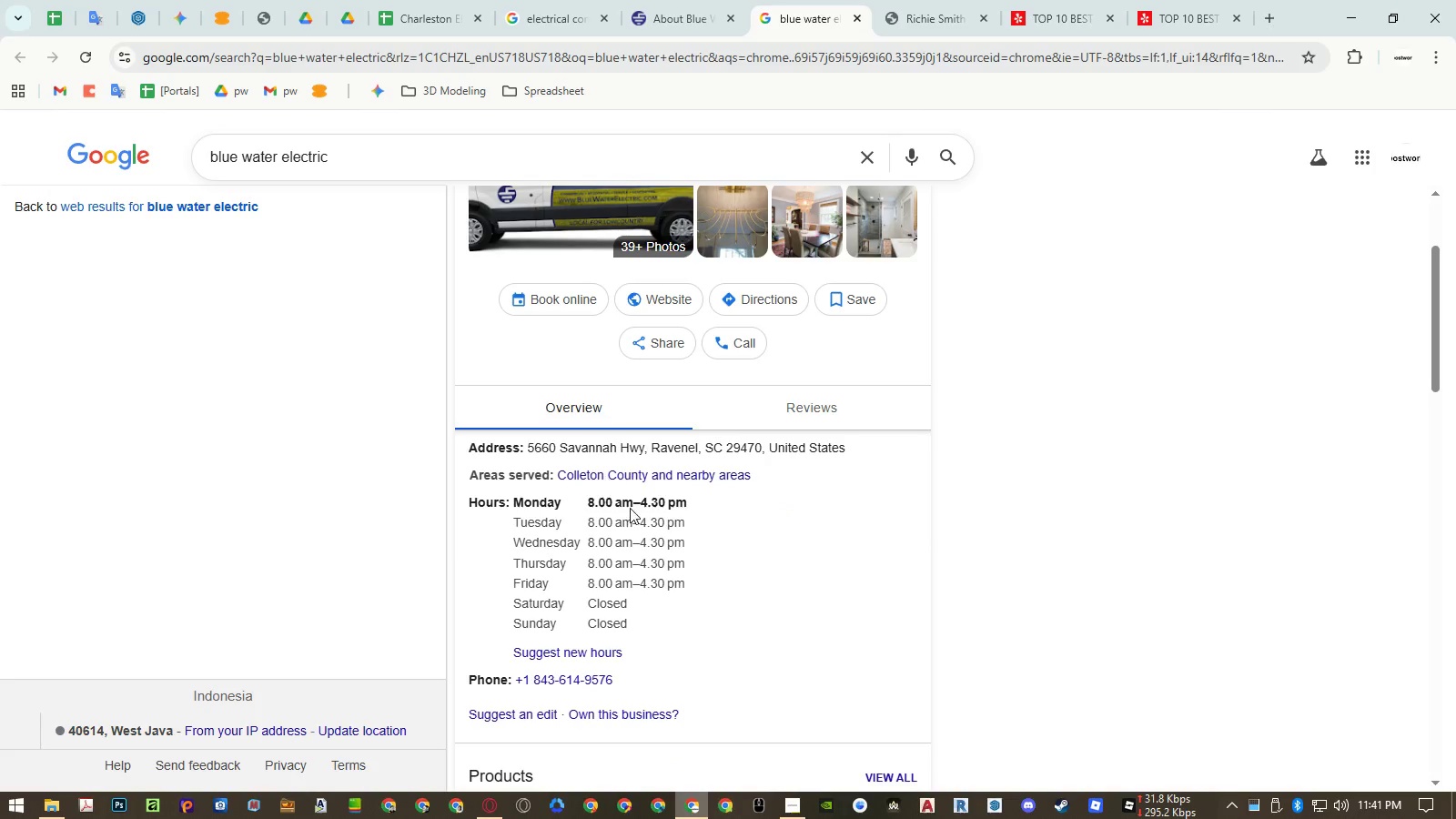 
scroll: coordinate [702, 473], scroll_direction: down, amount: 7.0
 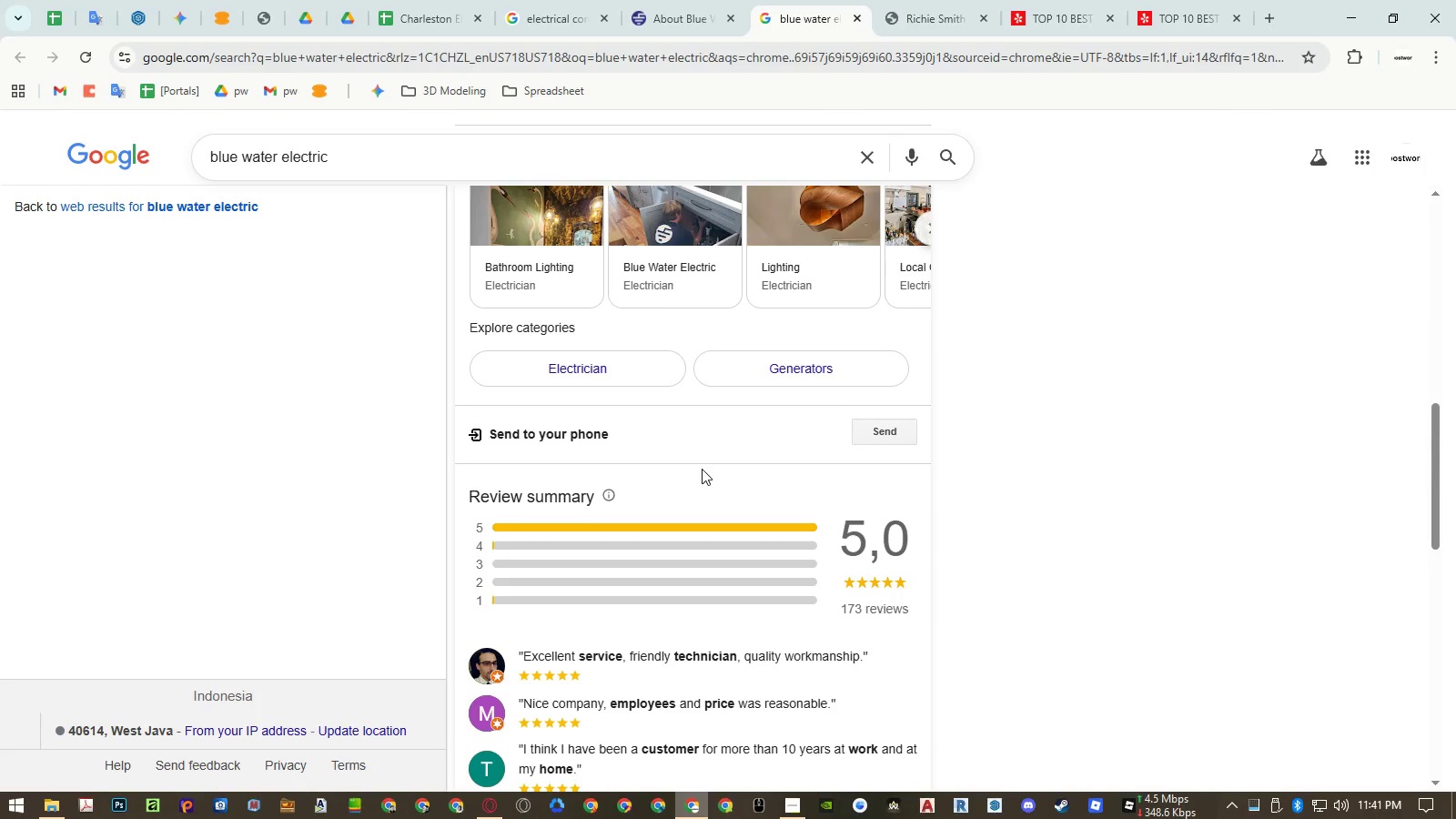 
scroll: coordinate [730, 300], scroll_direction: up, amount: 38.0
 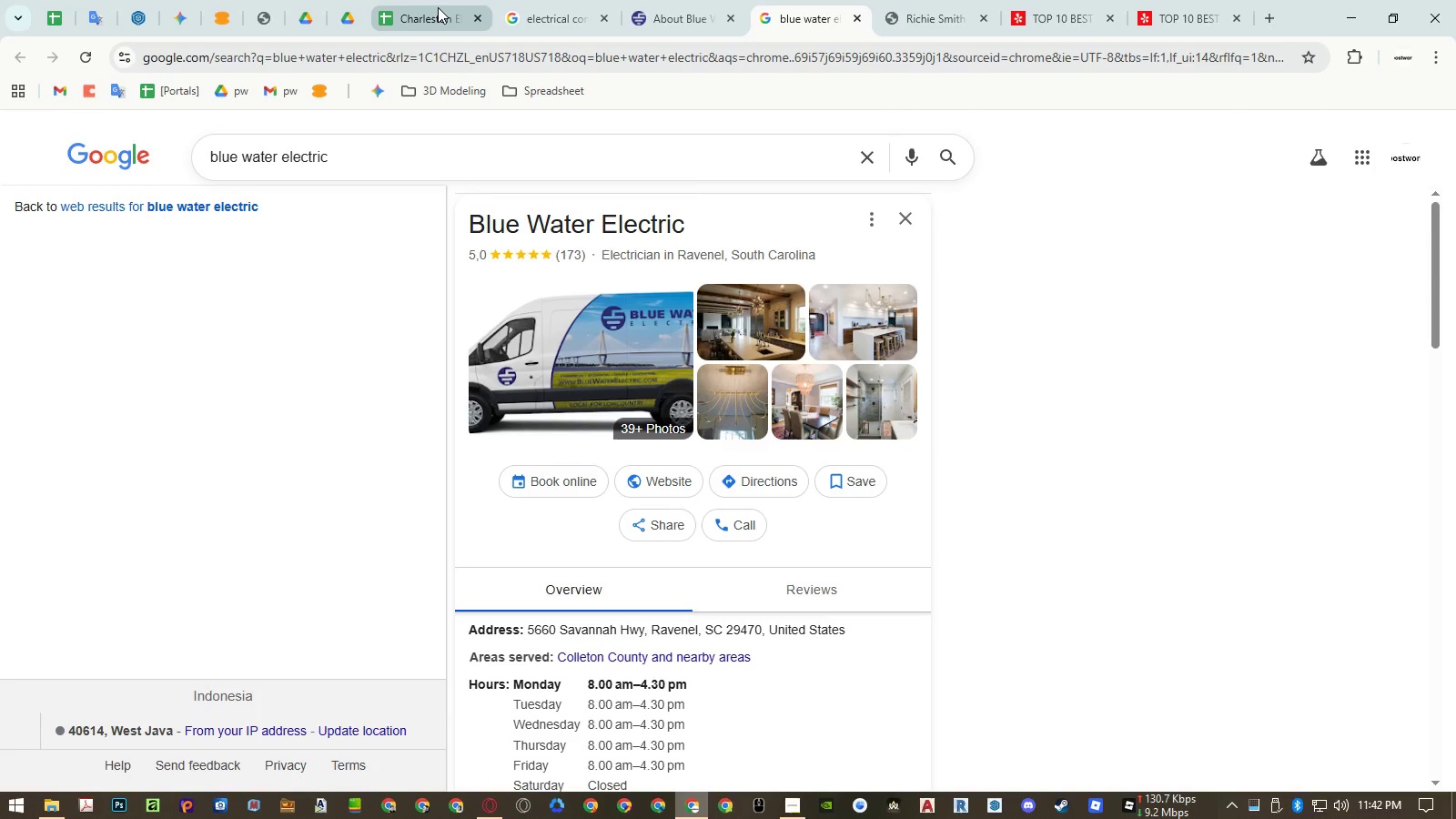 
left_click([438, 7])
 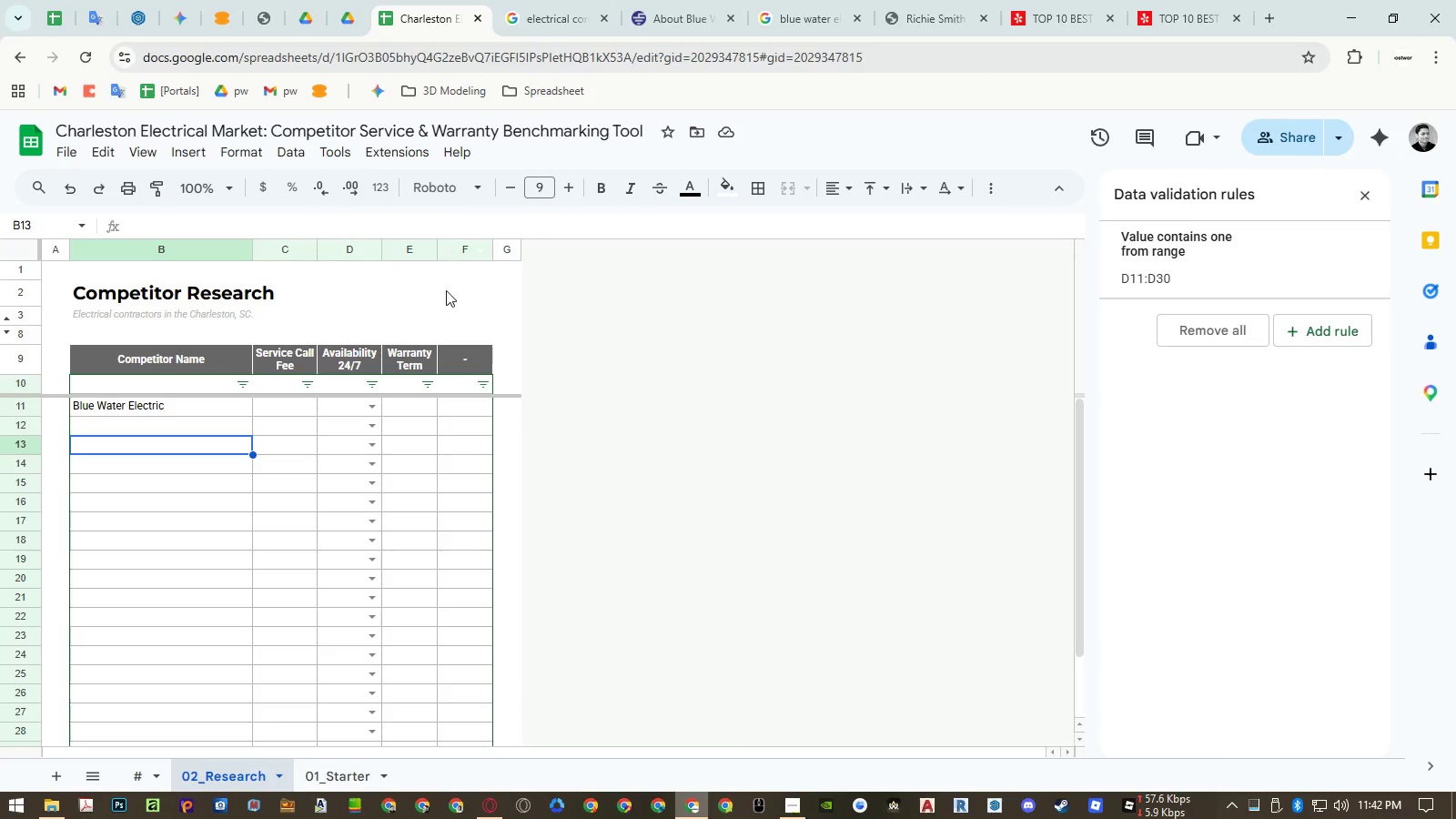 
left_click([798, 812])